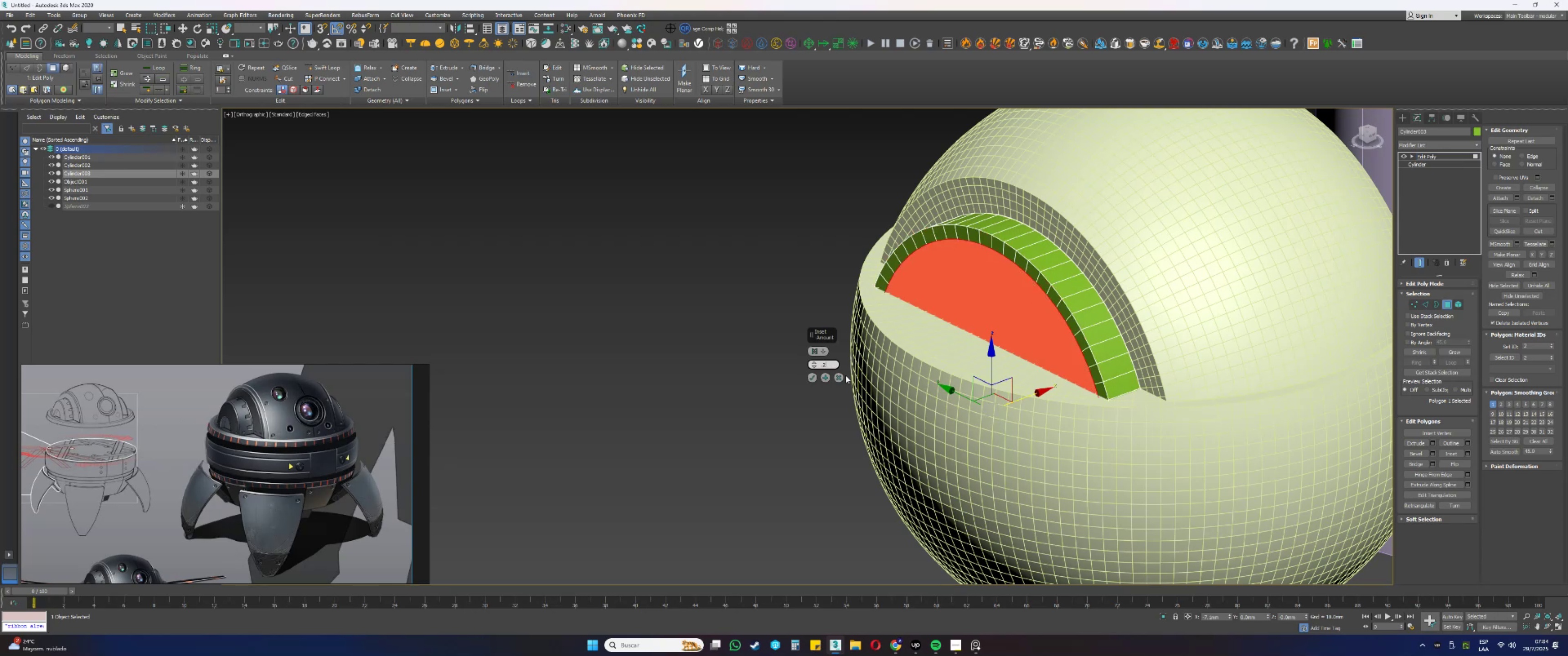 
key(Numpad5)
 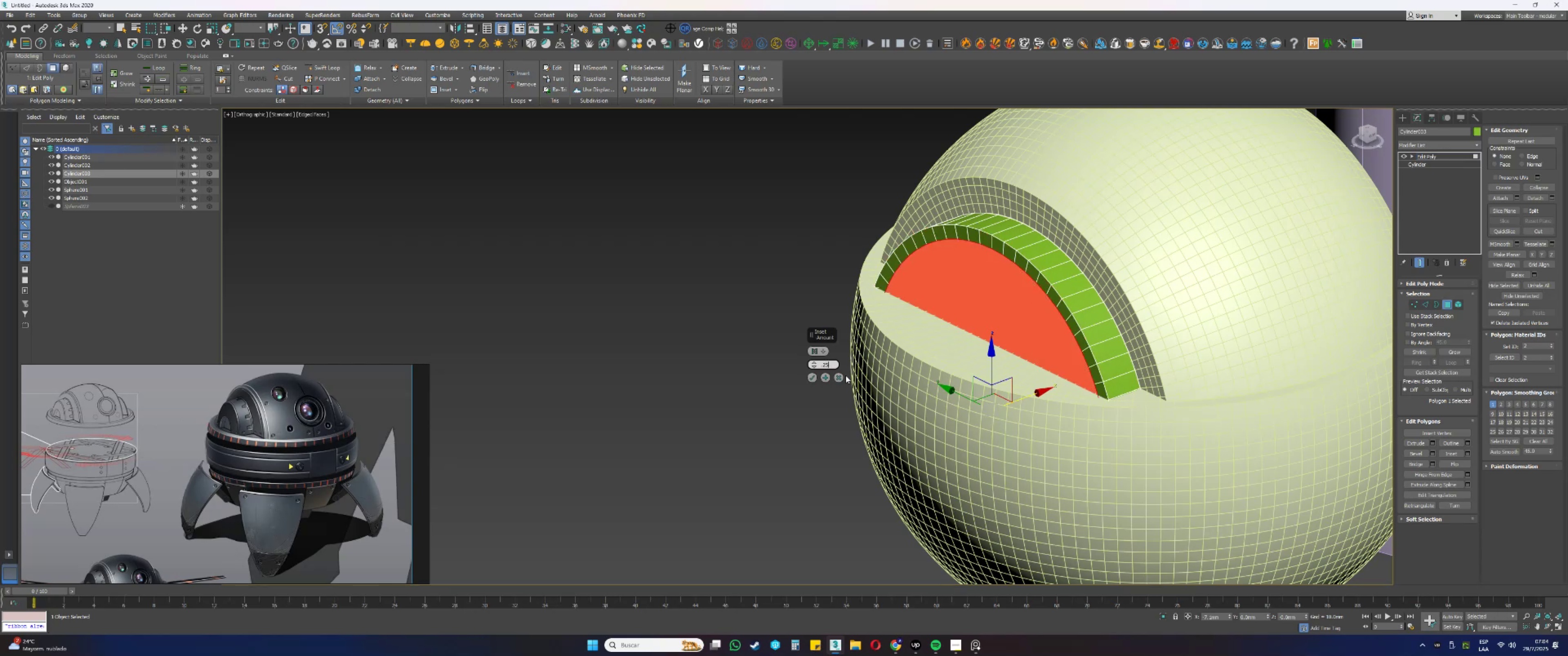 
key(NumpadEnter)
 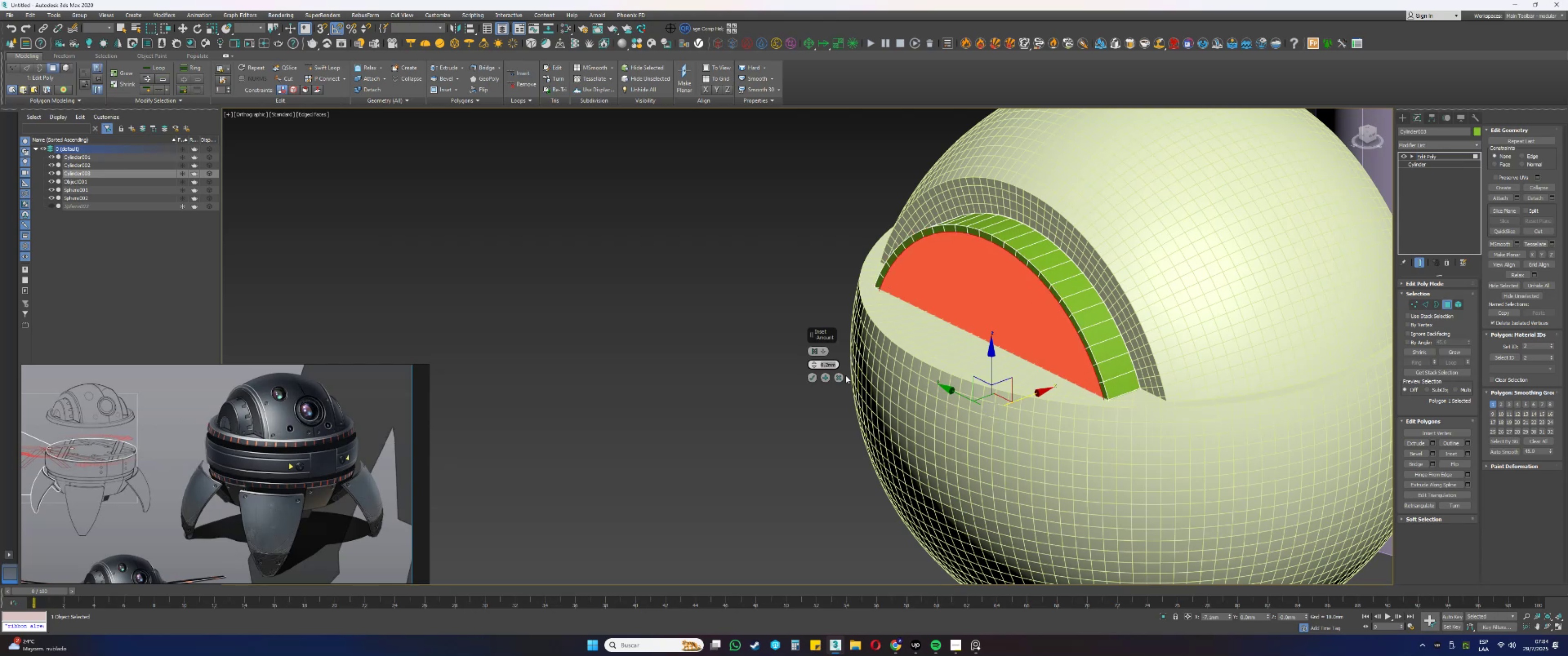 
key(NumpadDecimal)
 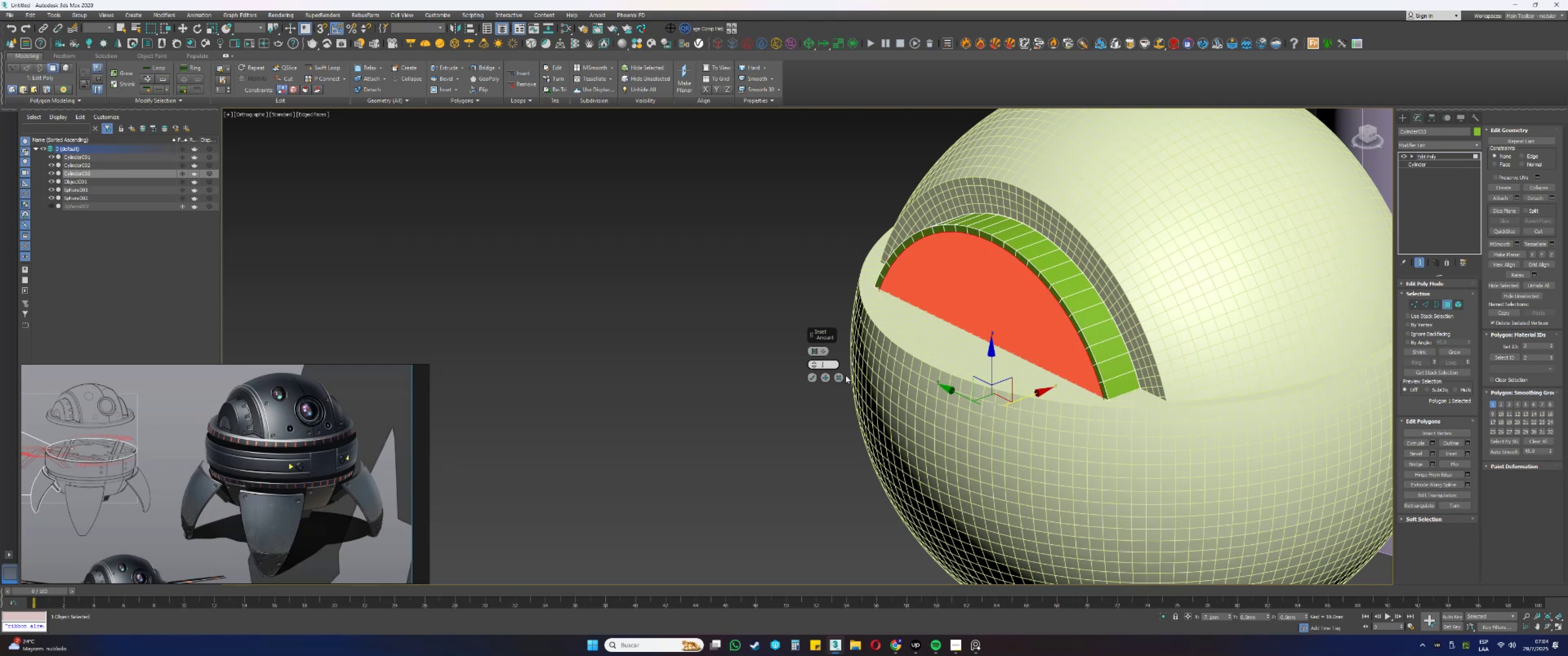 
key(Numpad1)
 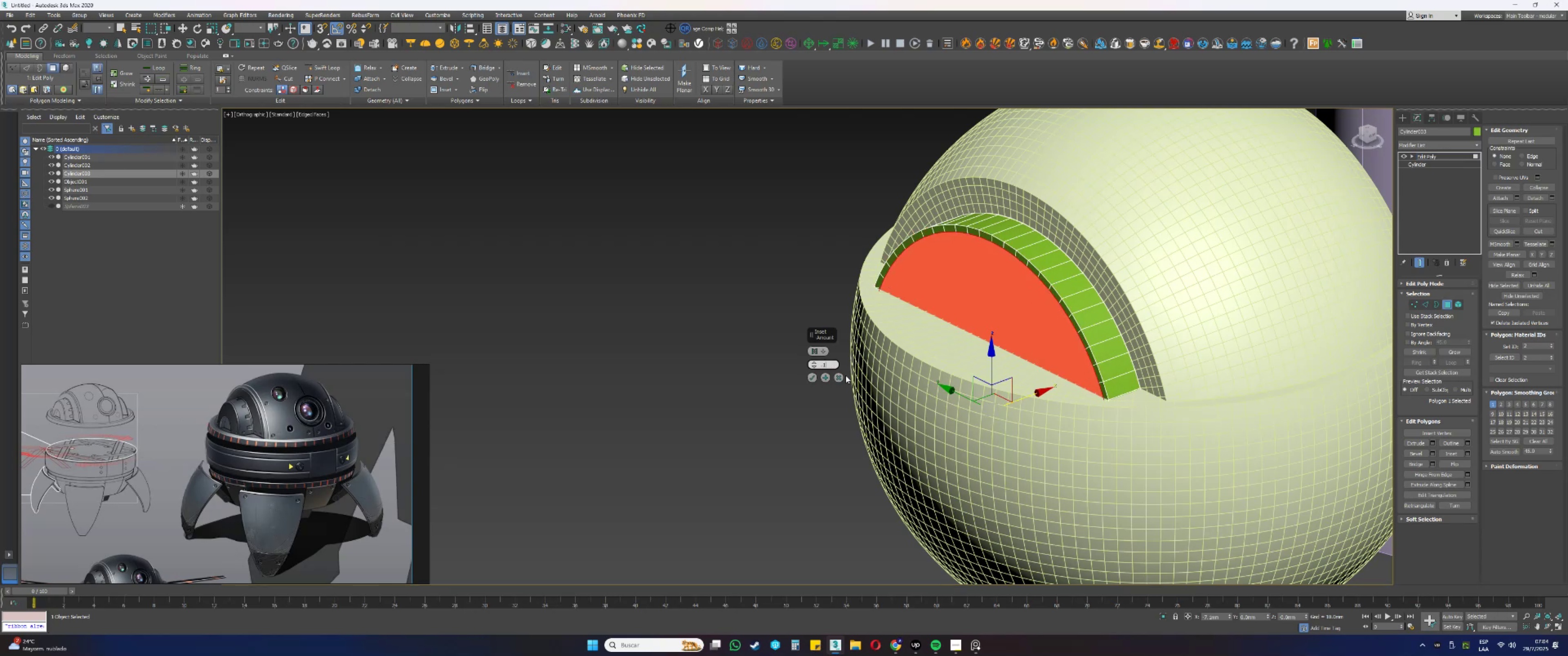 
key(NumpadEnter)
 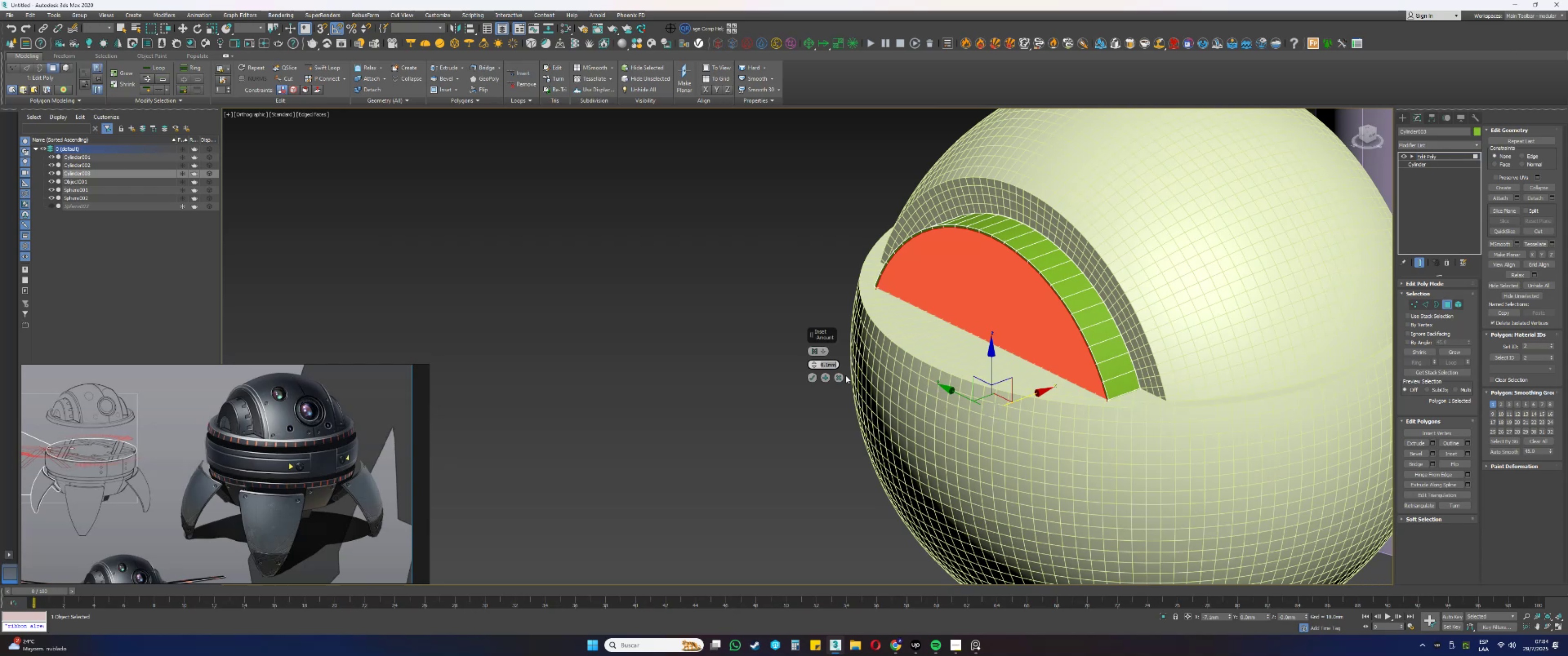 
key(NumpadDecimal)
 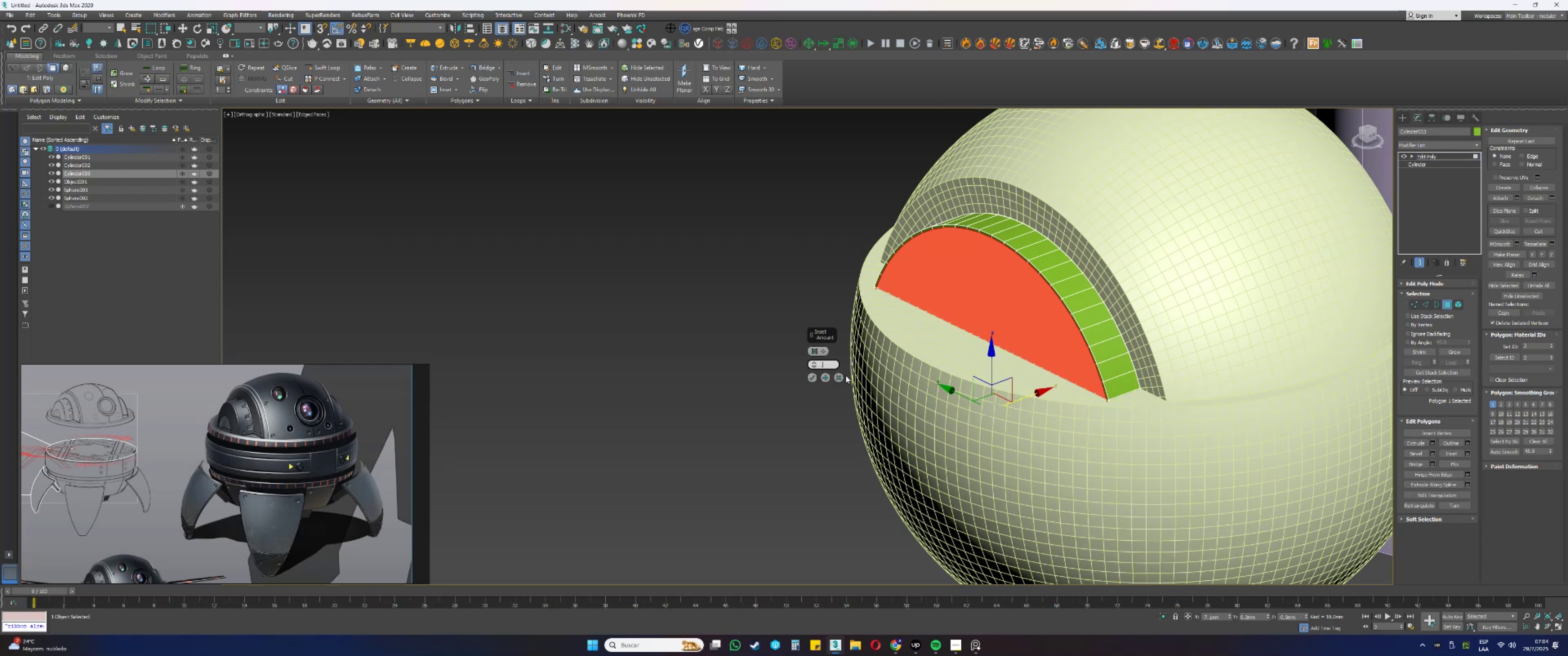 
key(Numpad5)
 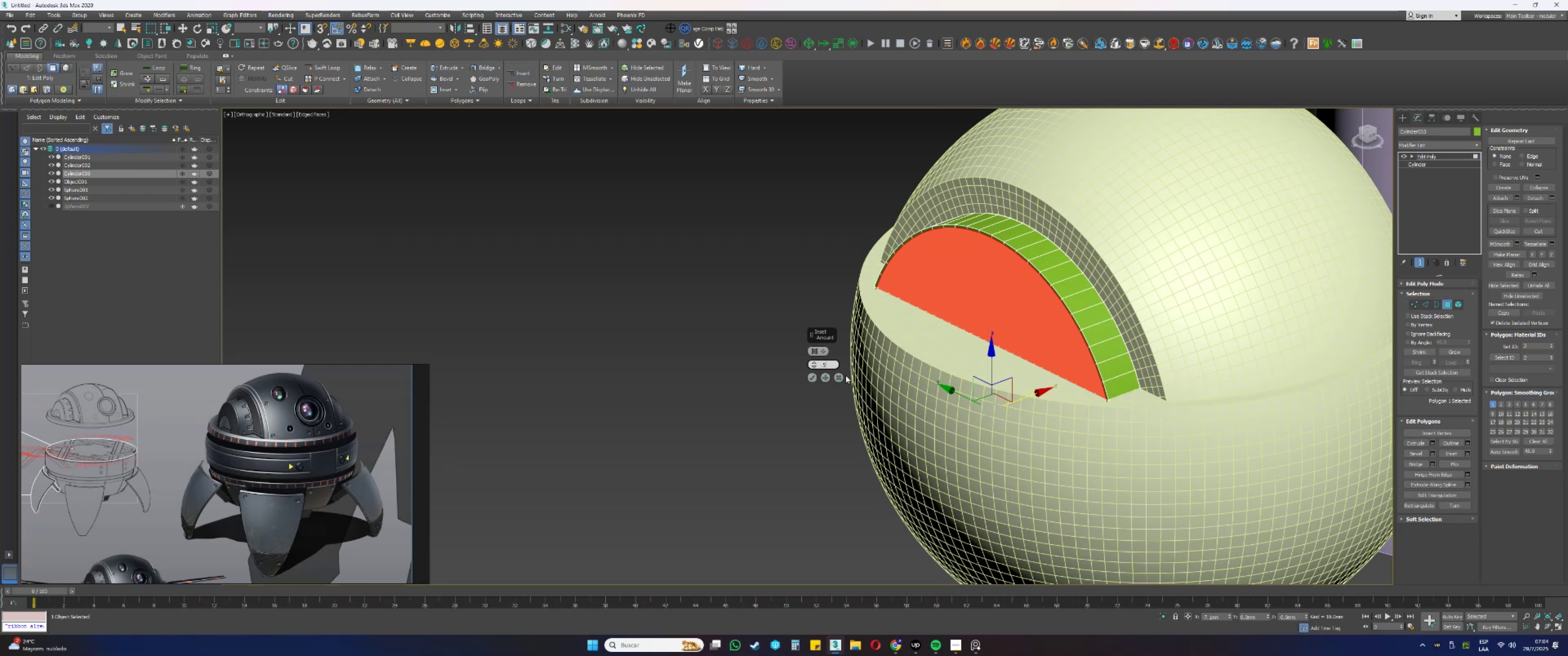 
key(NumpadEnter)
 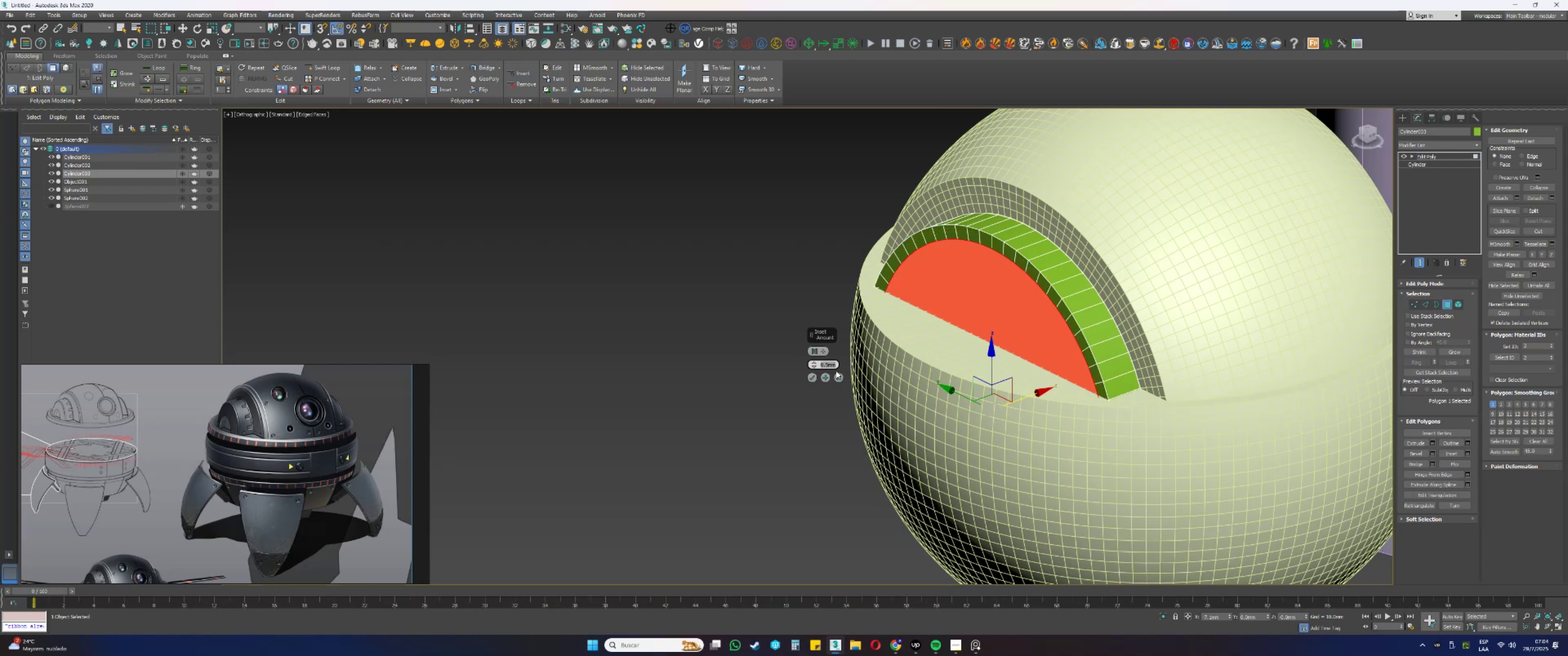 
left_click([810, 379])
 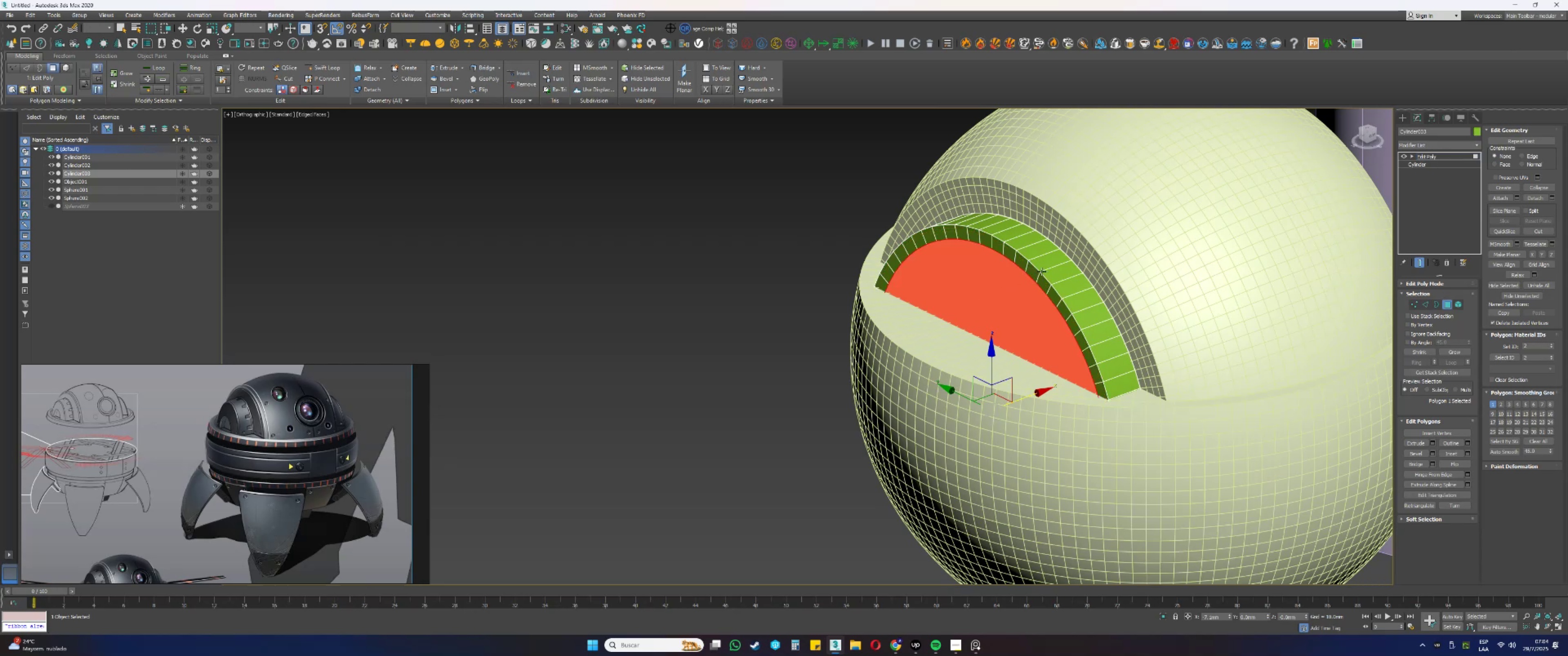 
double_click([1033, 267])
 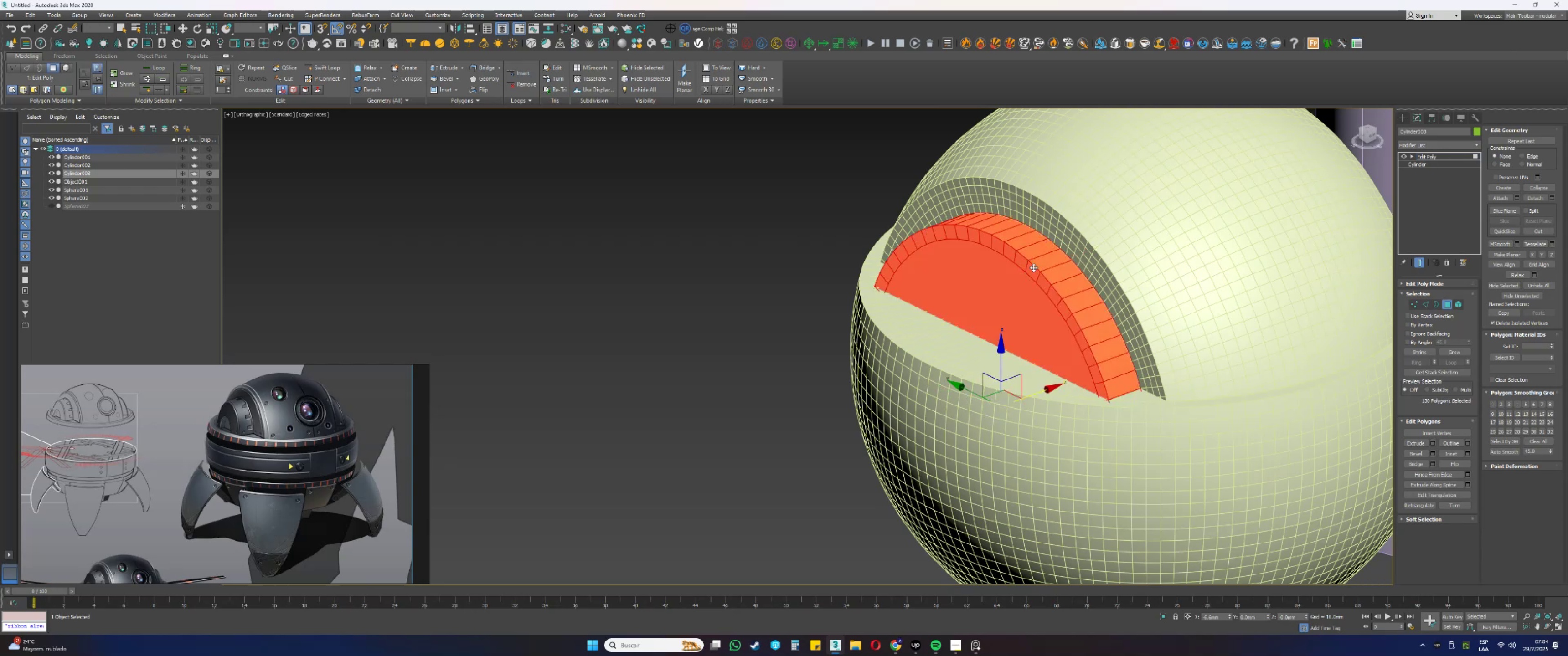 
key(2)
 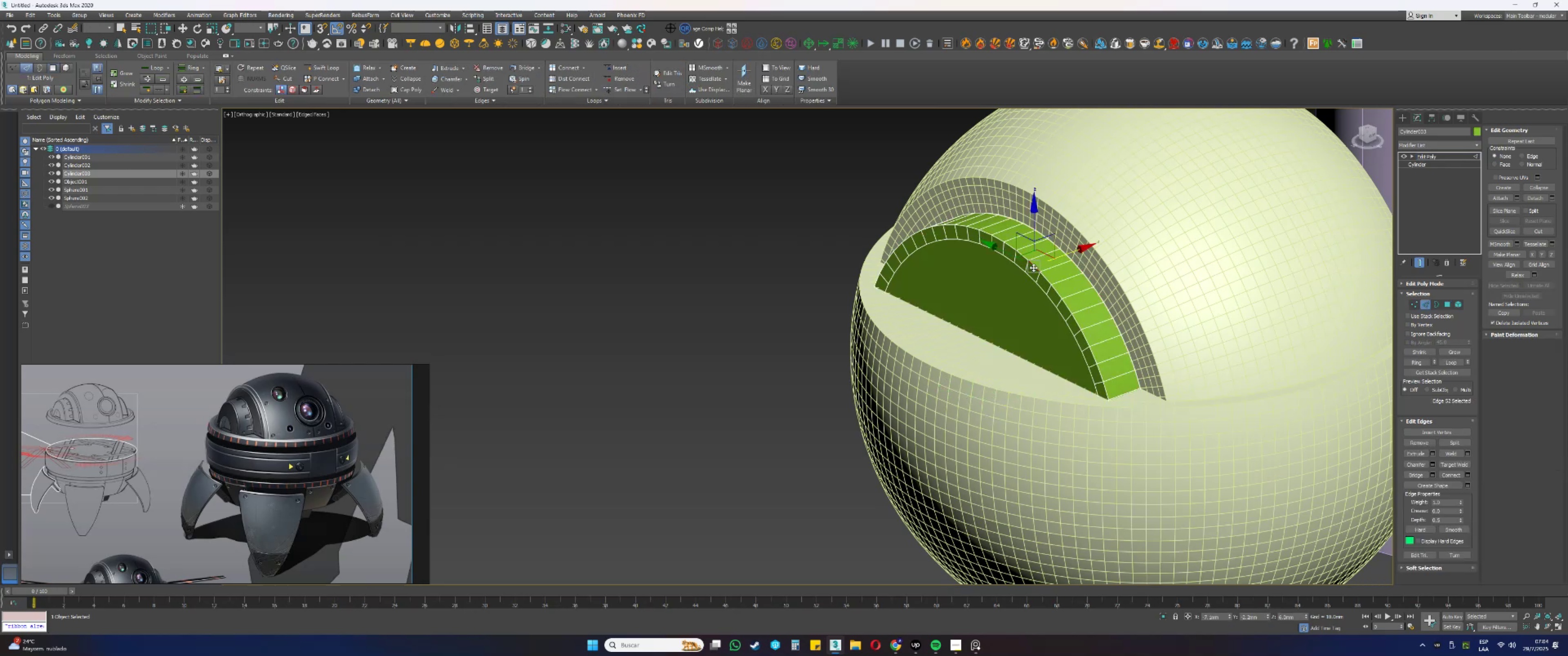 
double_click([1033, 267])
 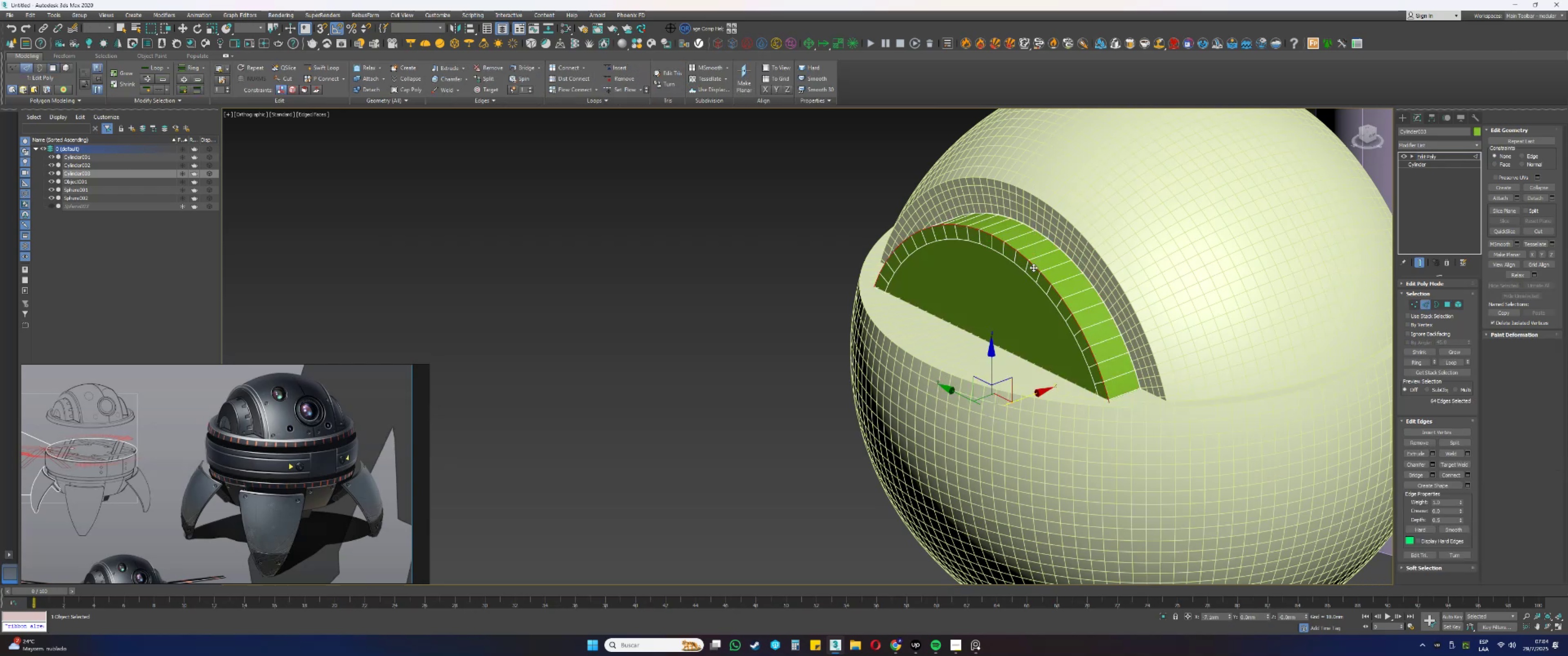 
key(Control+ControlLeft)
 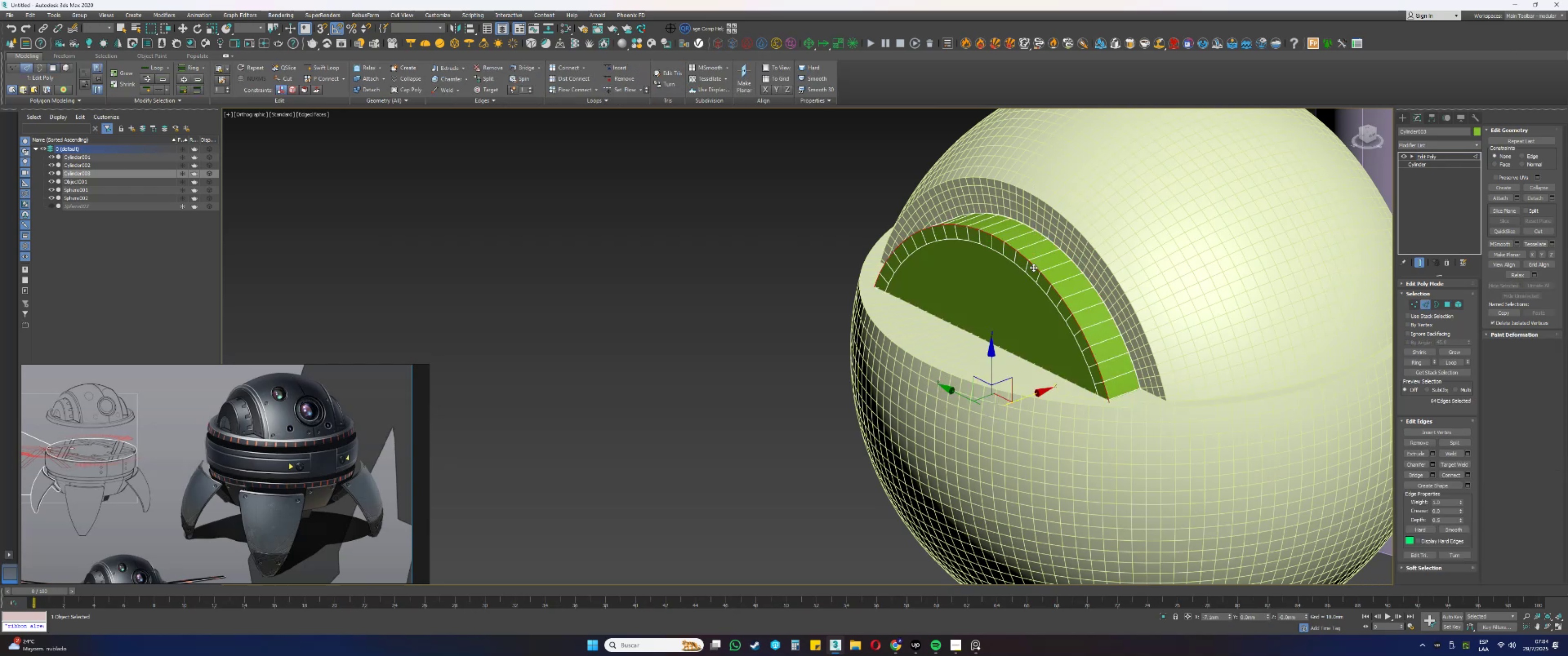 
key(Control+Backspace)
 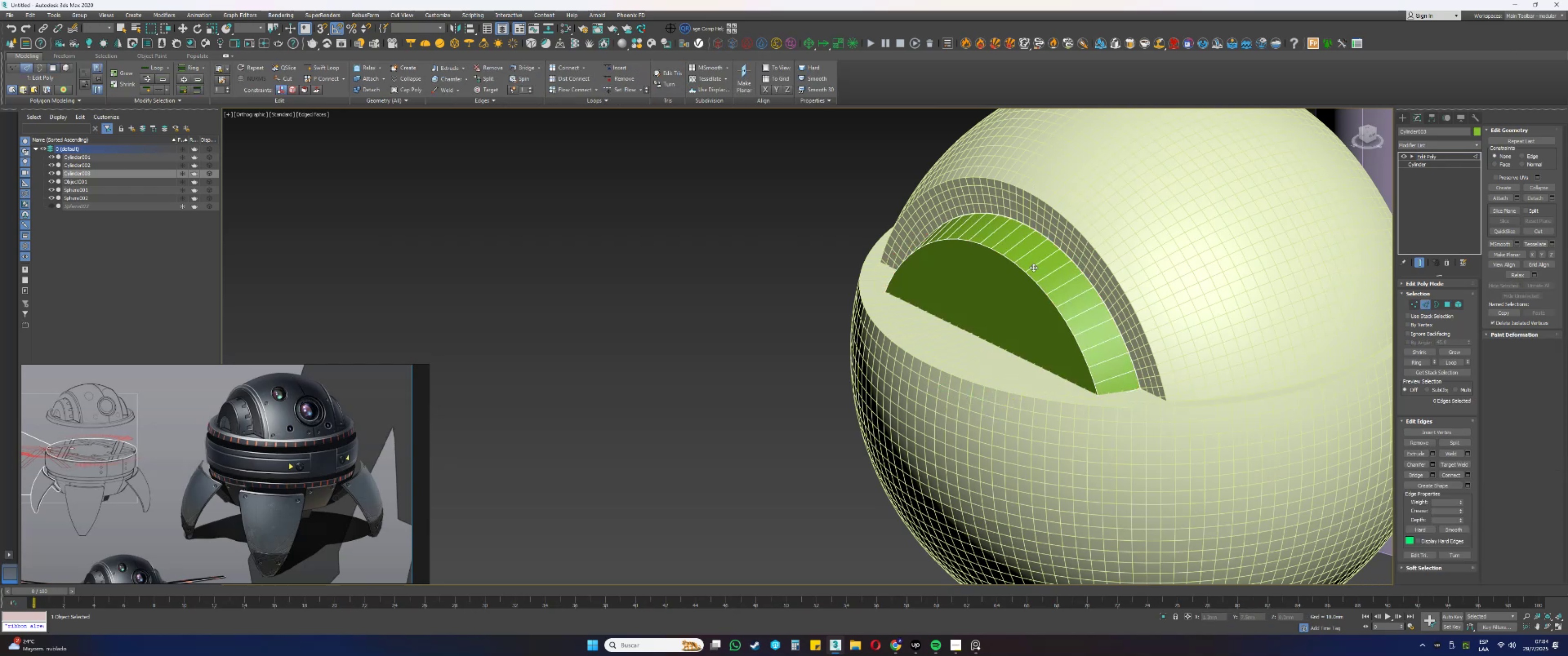 
hold_key(key=AltLeft, duration=0.95)
 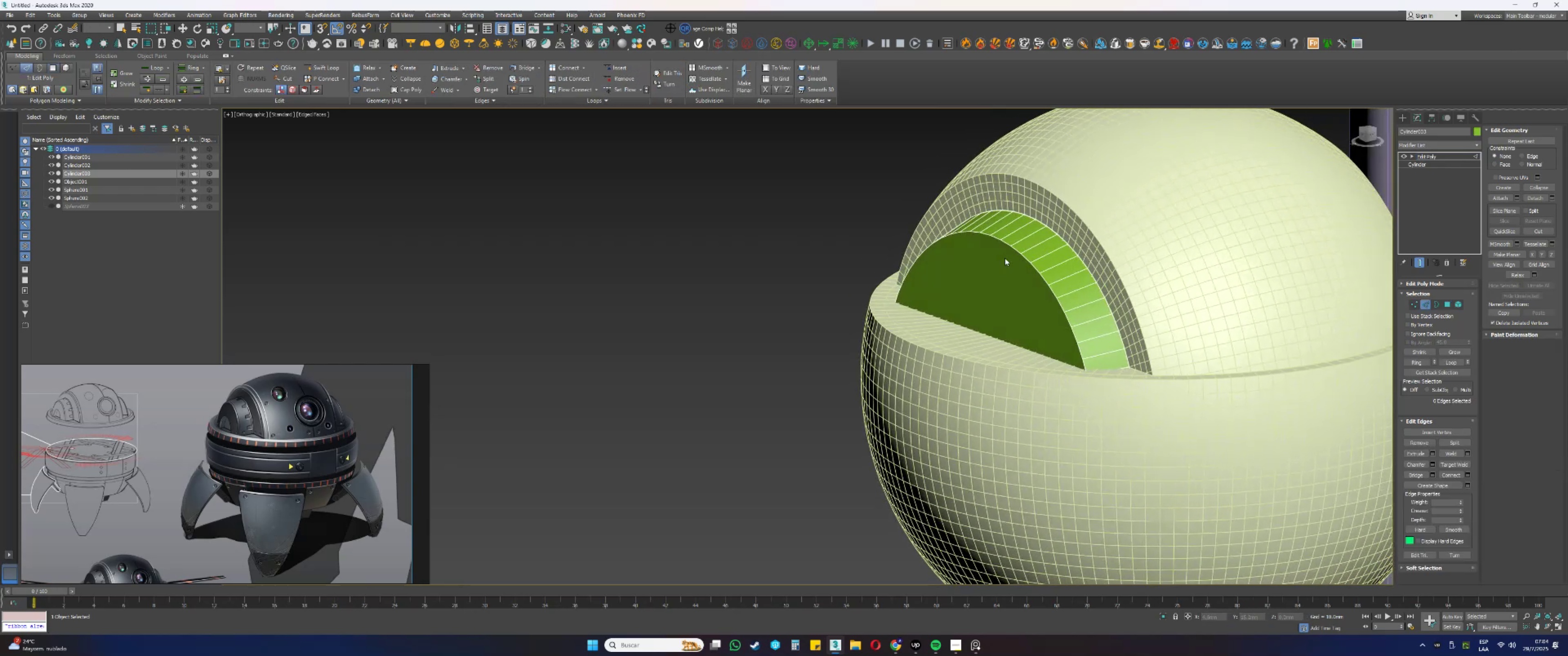 
scroll: coordinate [991, 257], scroll_direction: up, amount: 1.0
 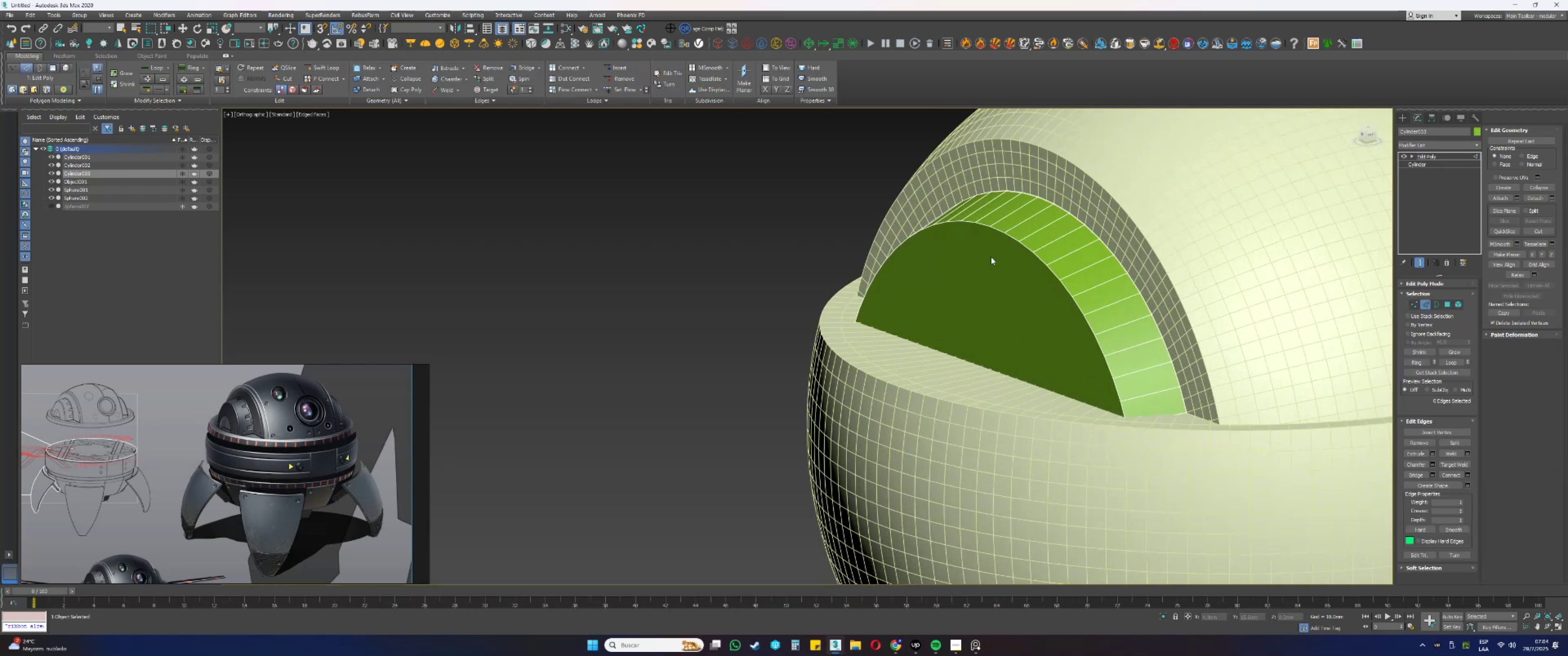 
key(4)
 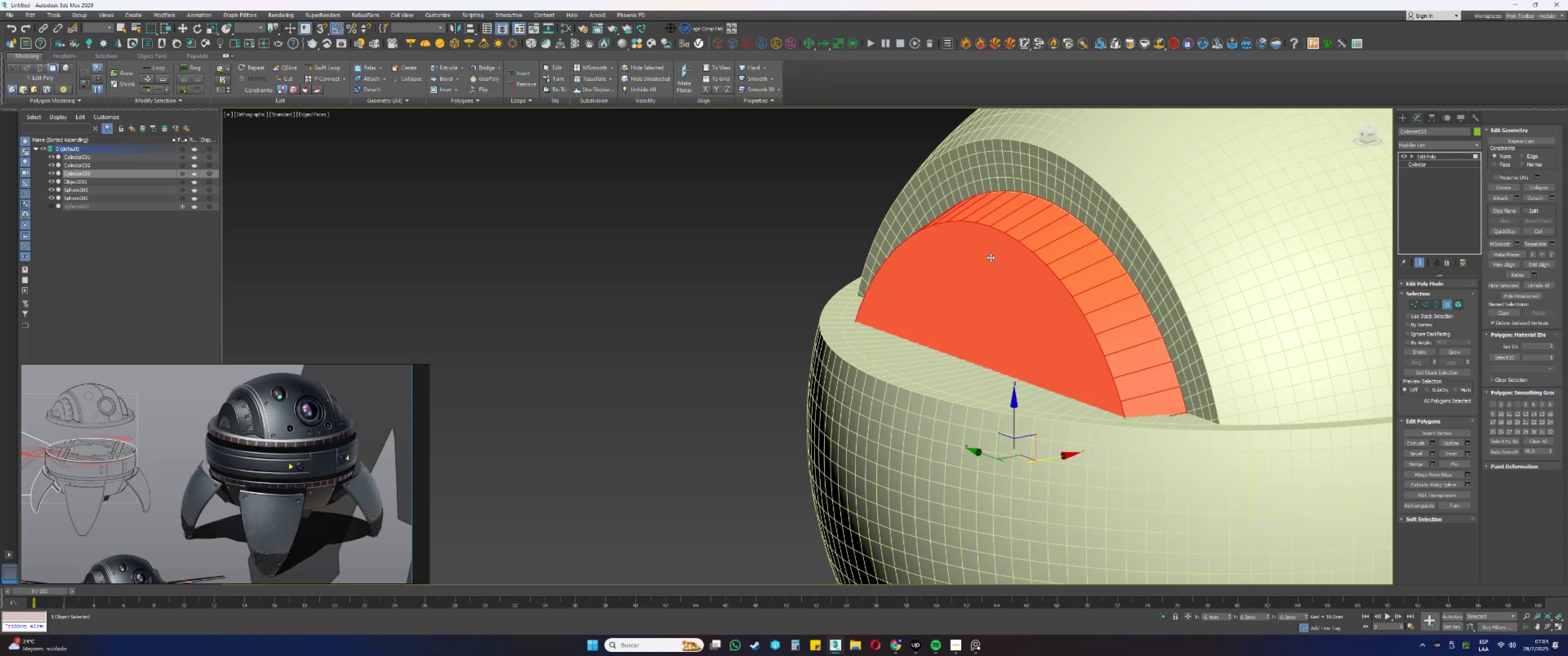 
left_click([990, 257])
 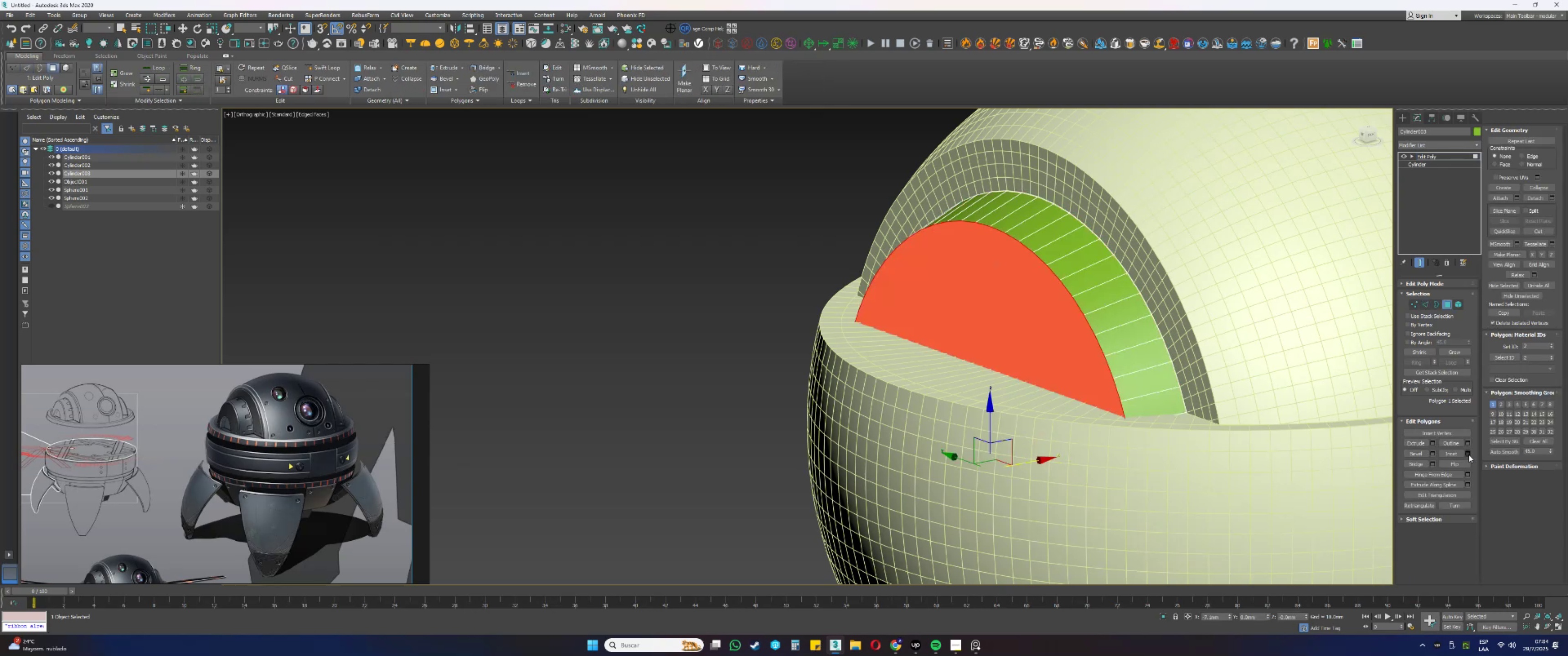 
left_click([1469, 455])
 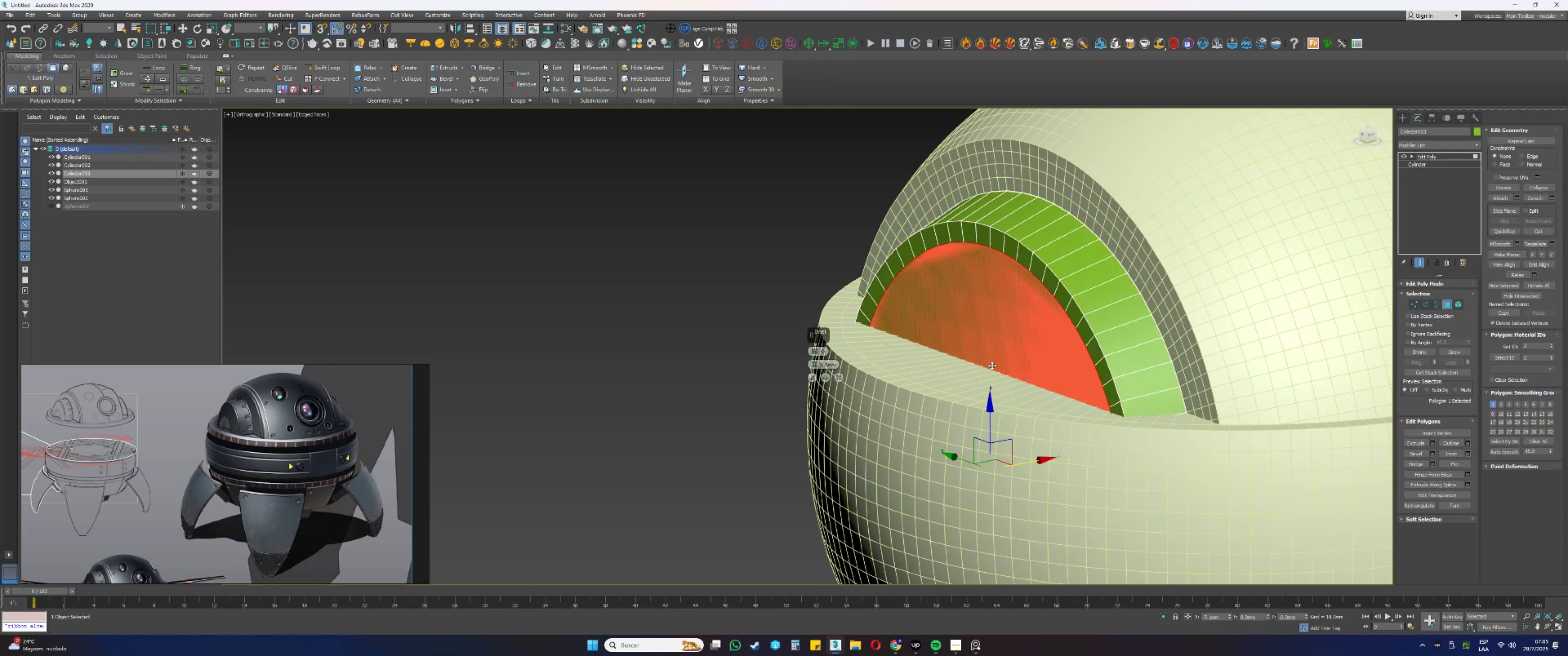 
key(Numpad1)
 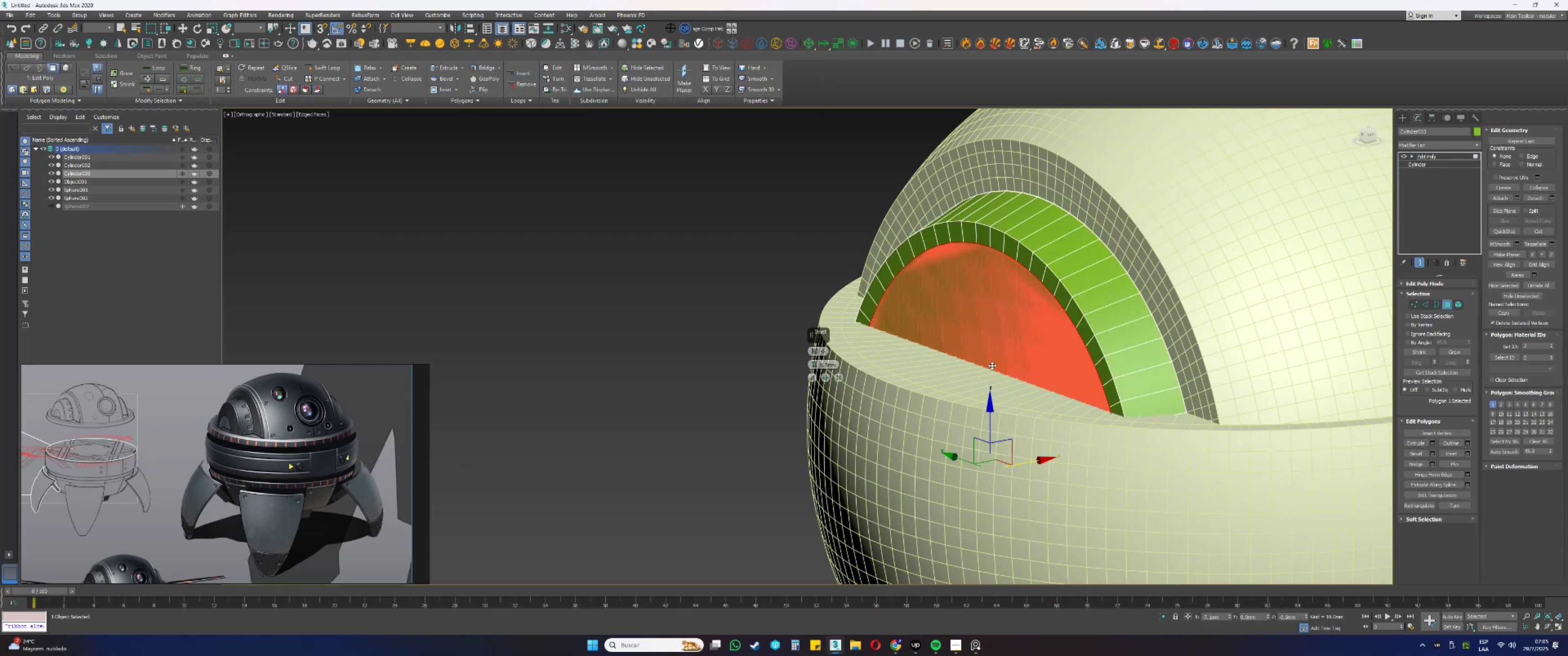 
key(NumpadEnter)
 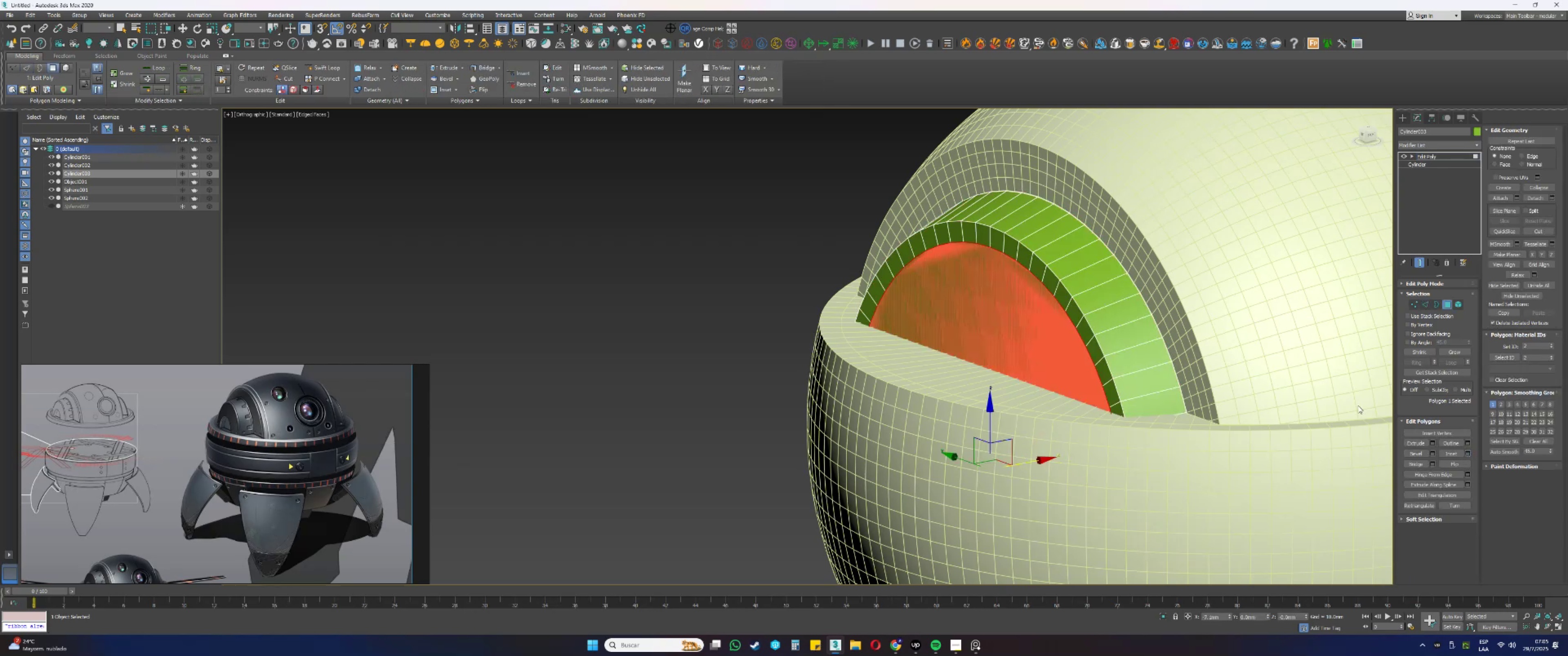 
key(Control+ControlLeft)
 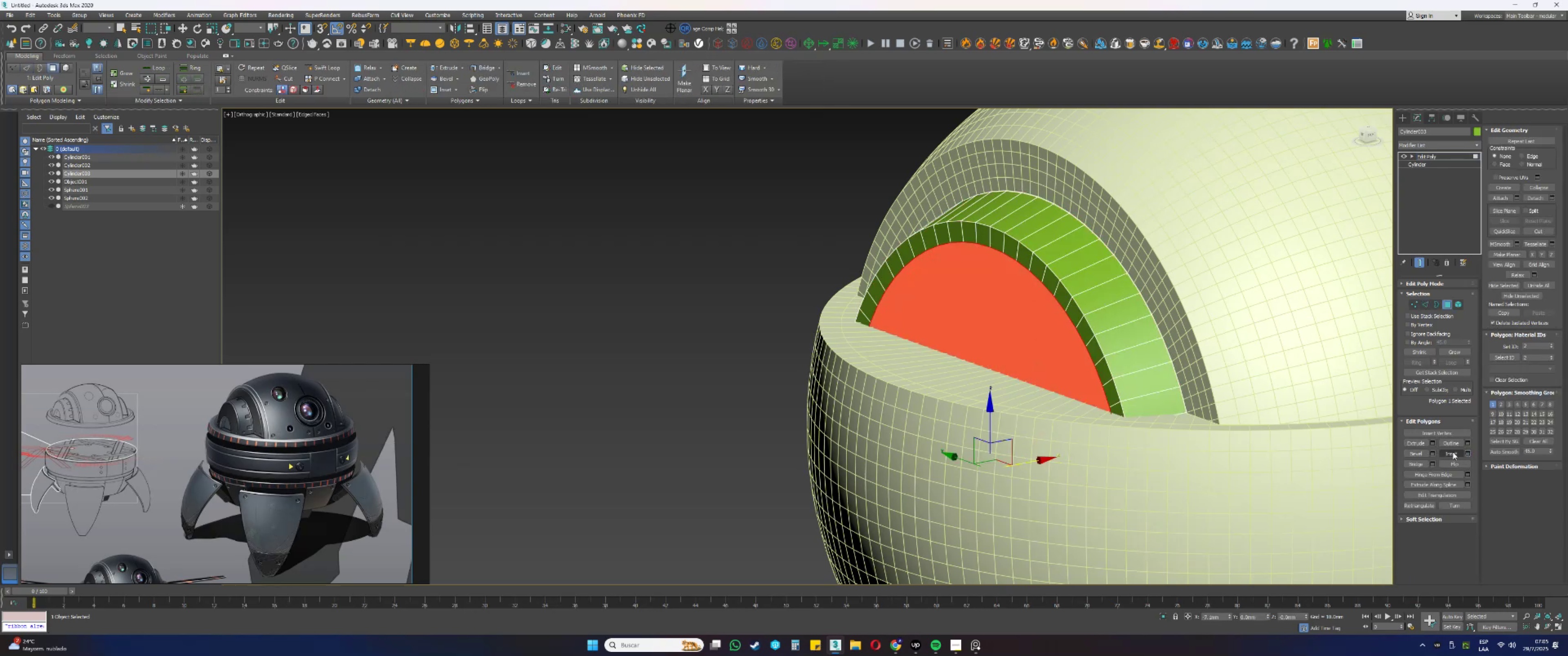 
key(Control+Z)
 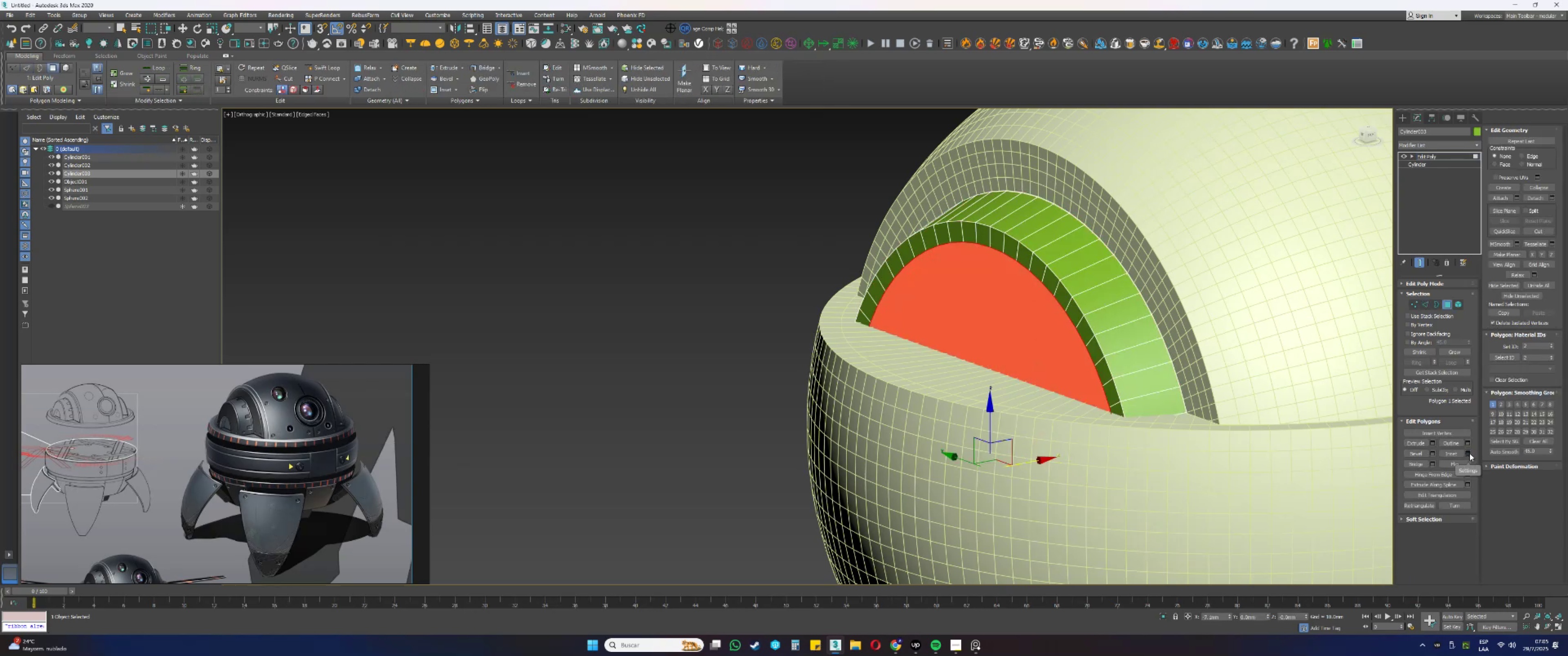 
key(Control+ControlLeft)
 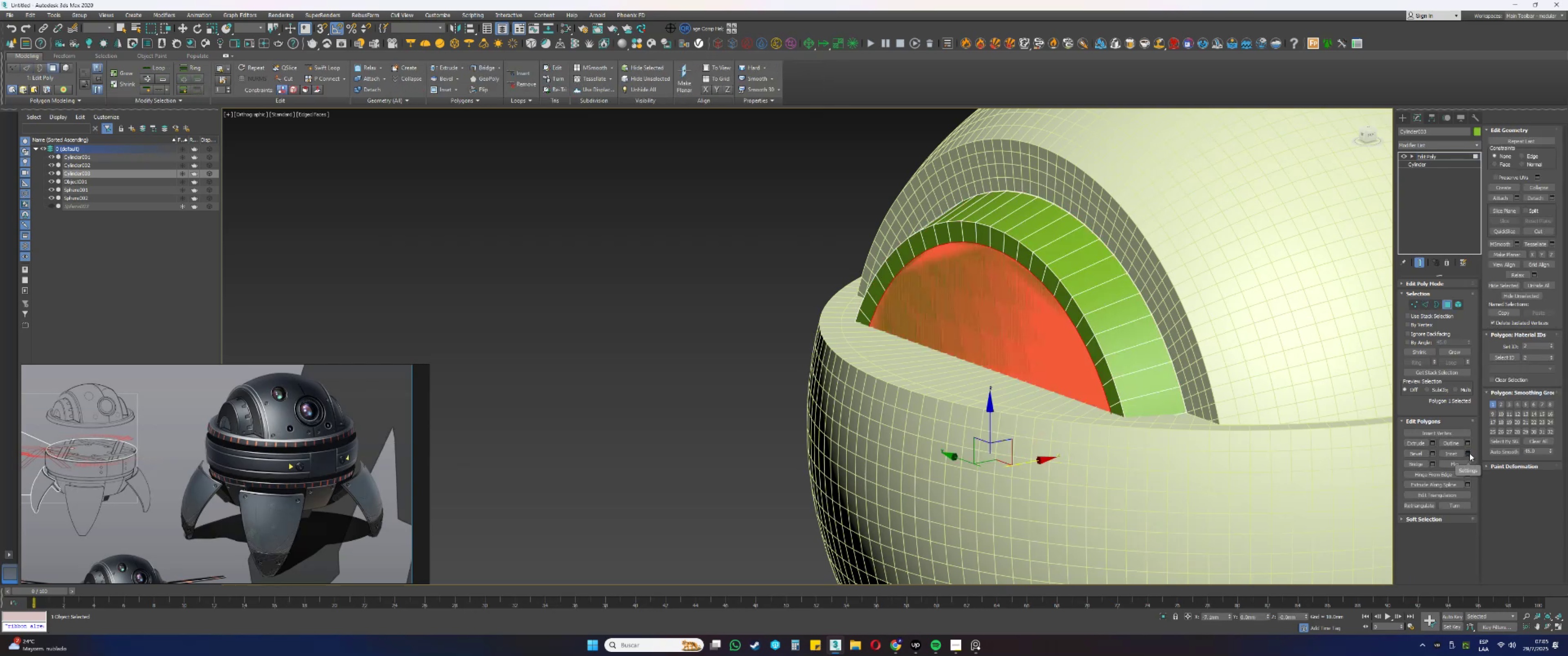 
key(Control+Z)
 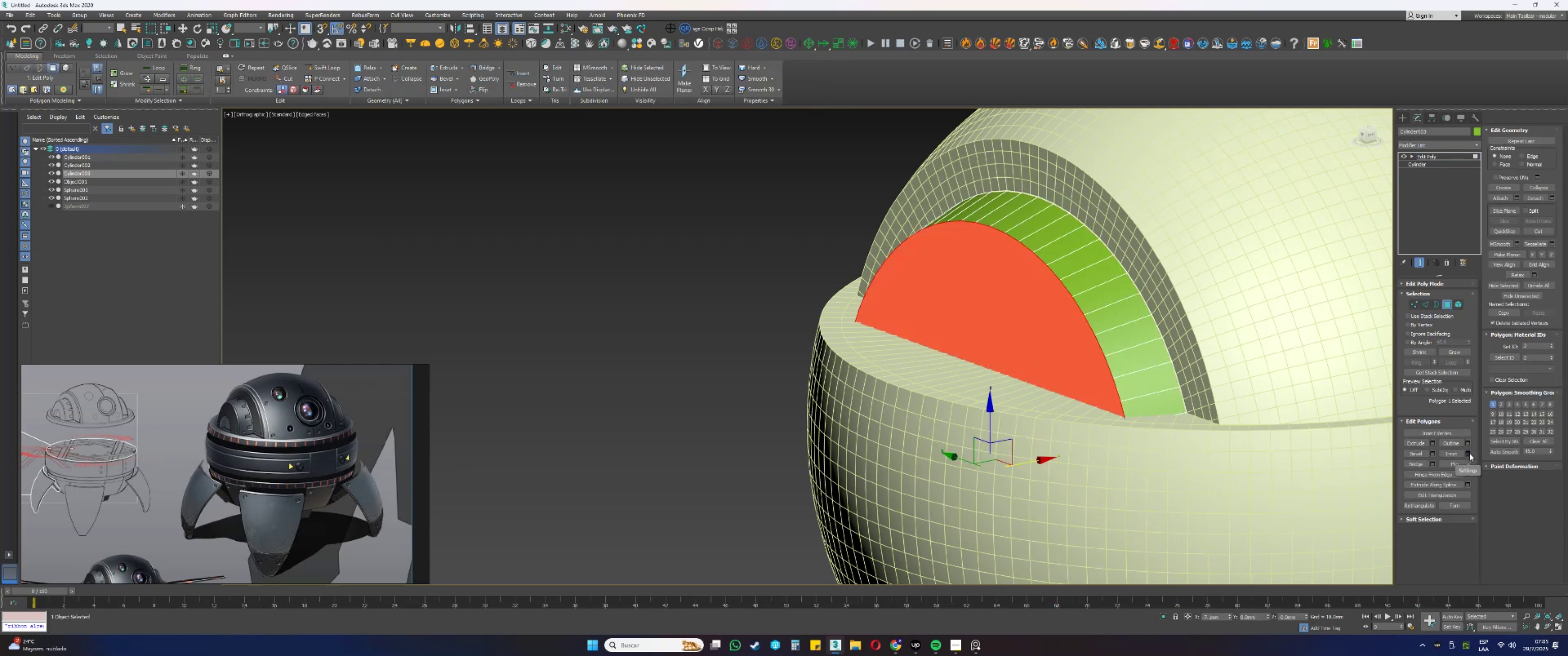 
left_click([1470, 453])
 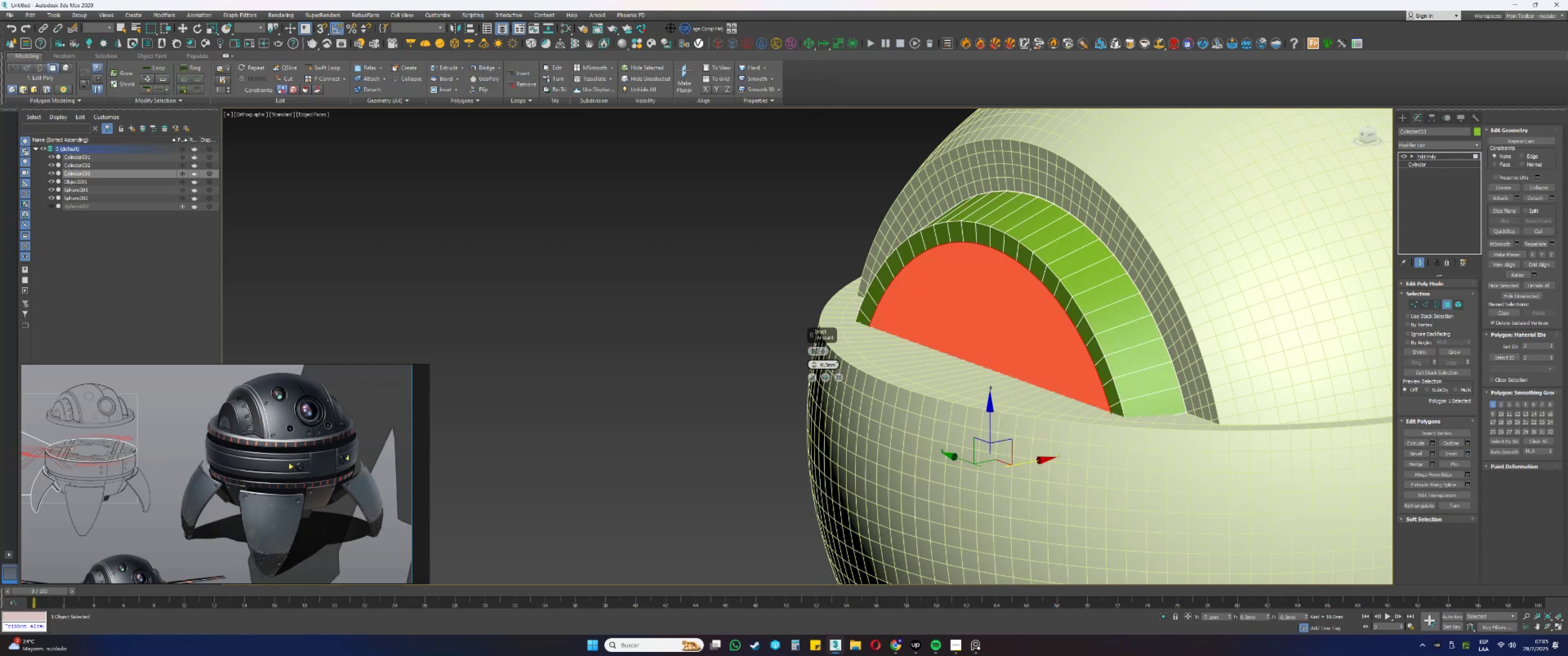 
double_click([835, 365])
 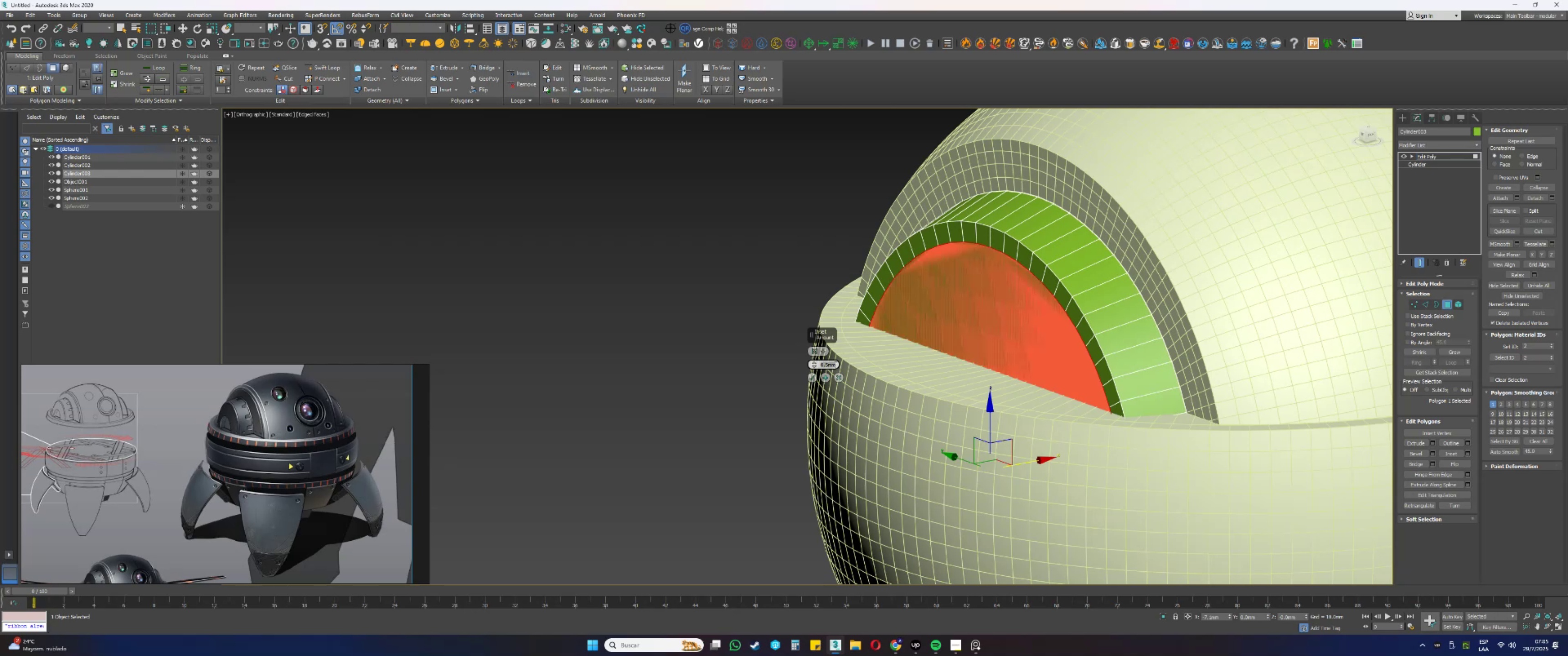 
key(Numpad1)
 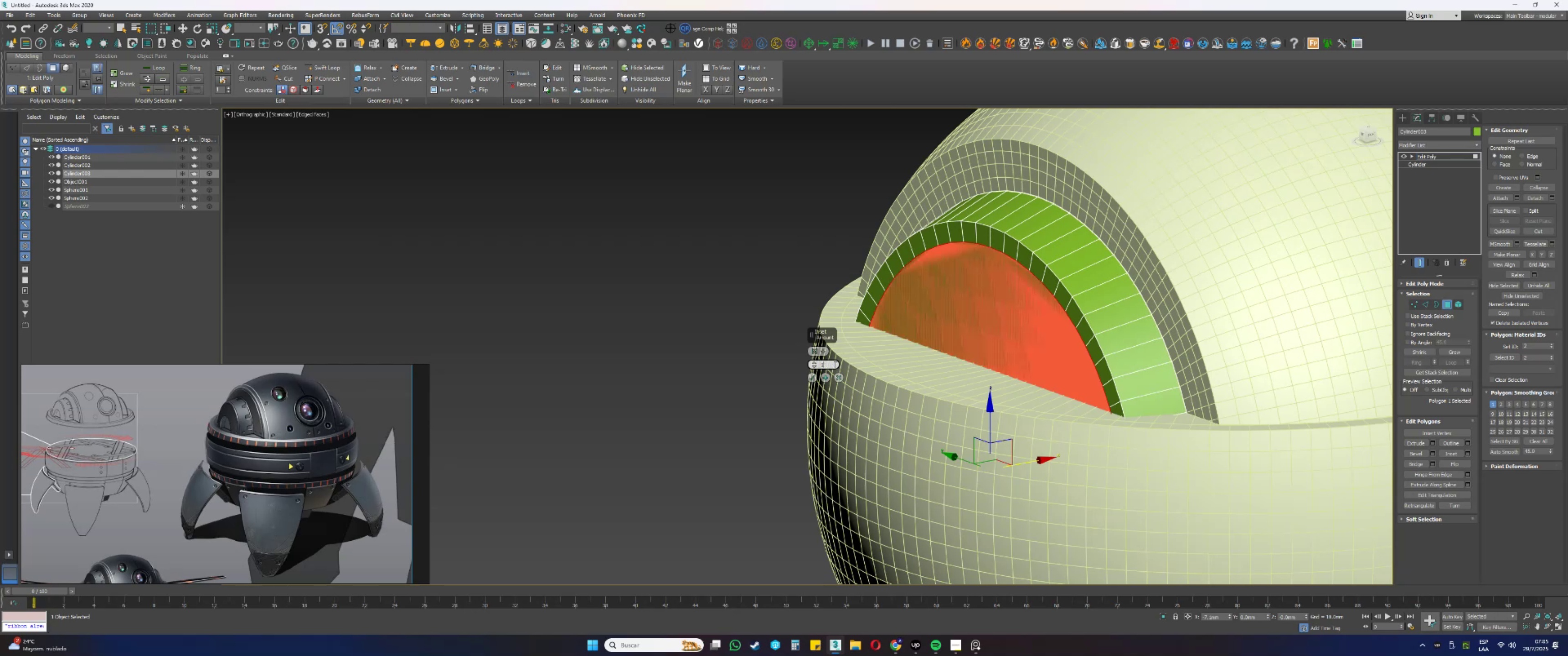 
key(NumpadEnter)
 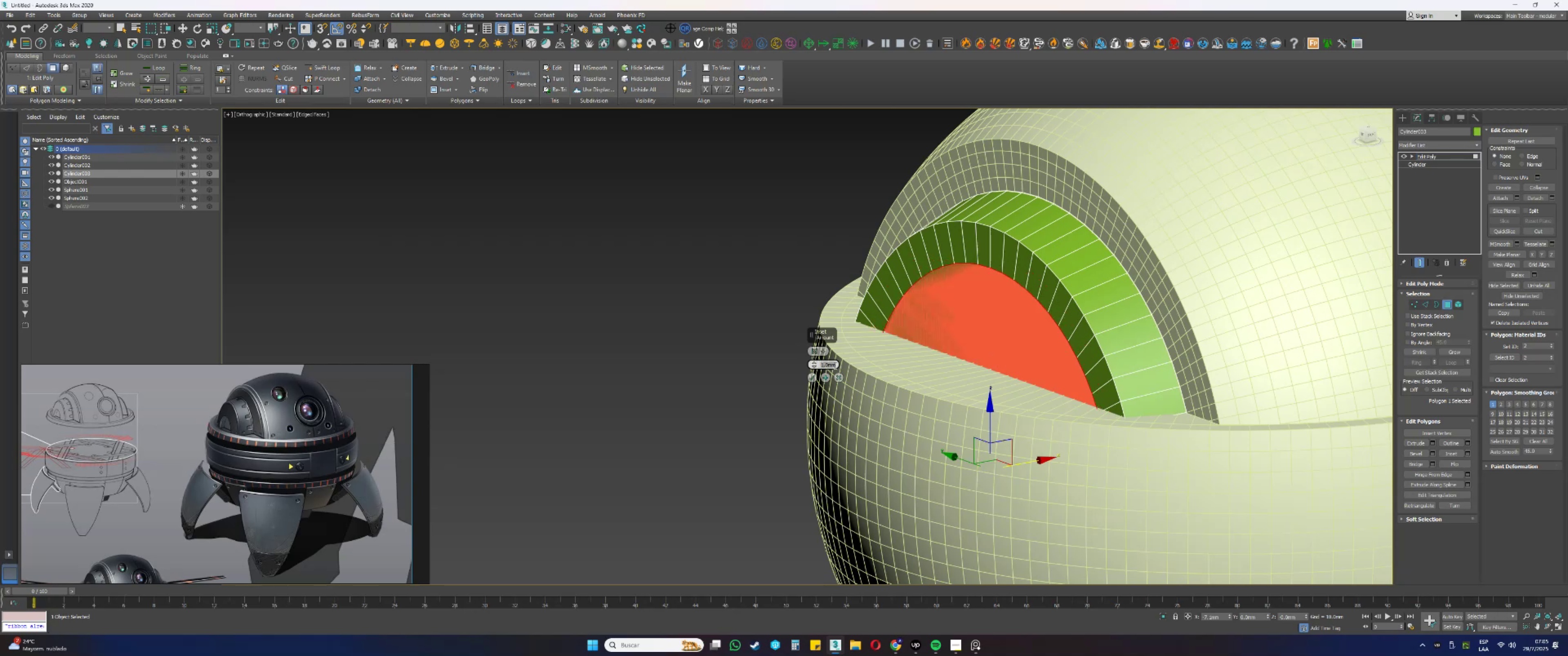 
wait(5.59)
 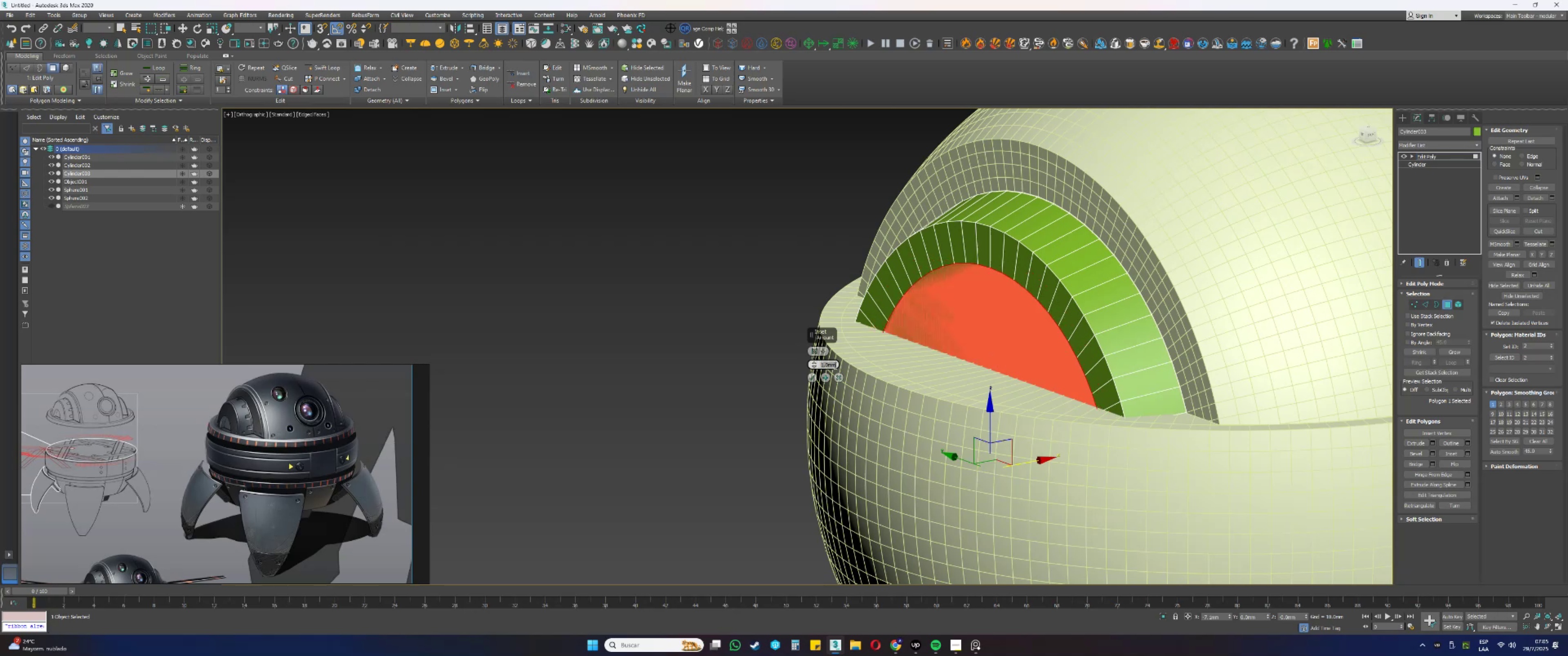 
left_click([838, 376])
 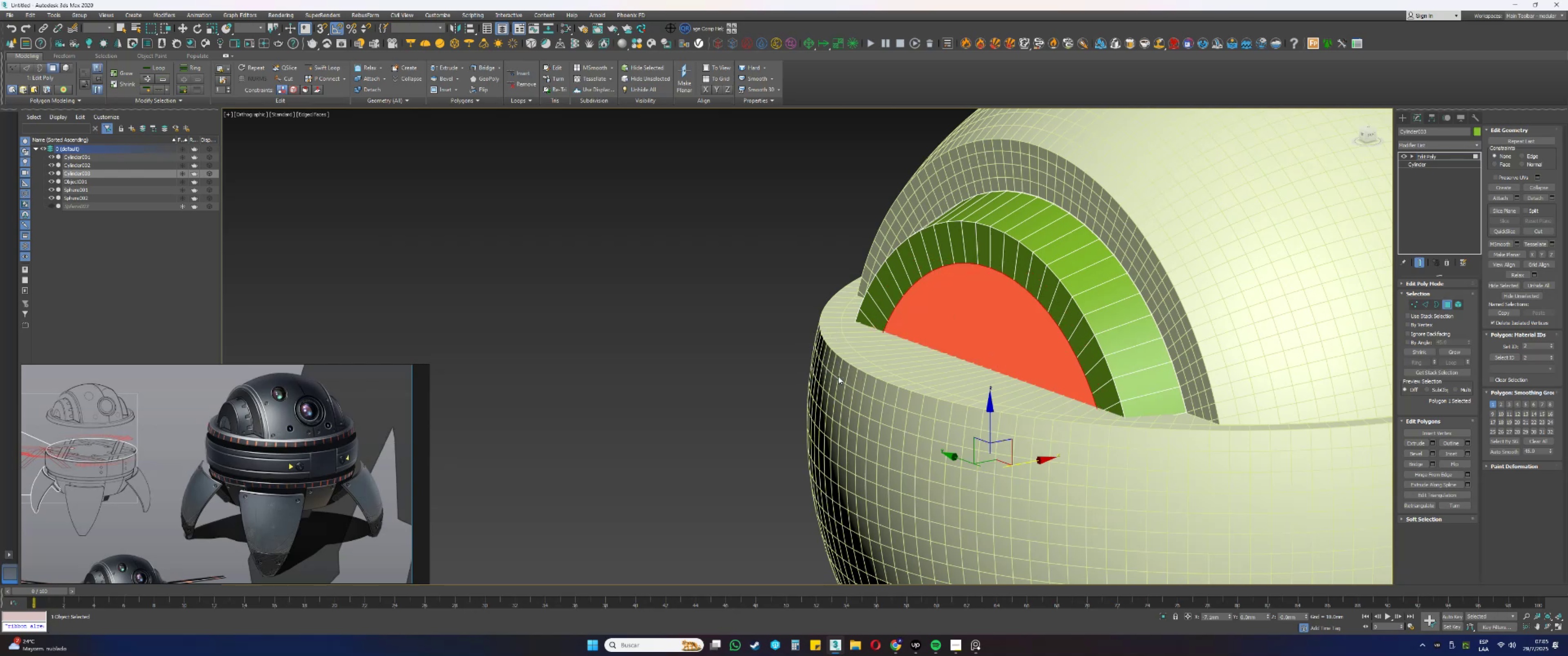 
key(Control+Z)
 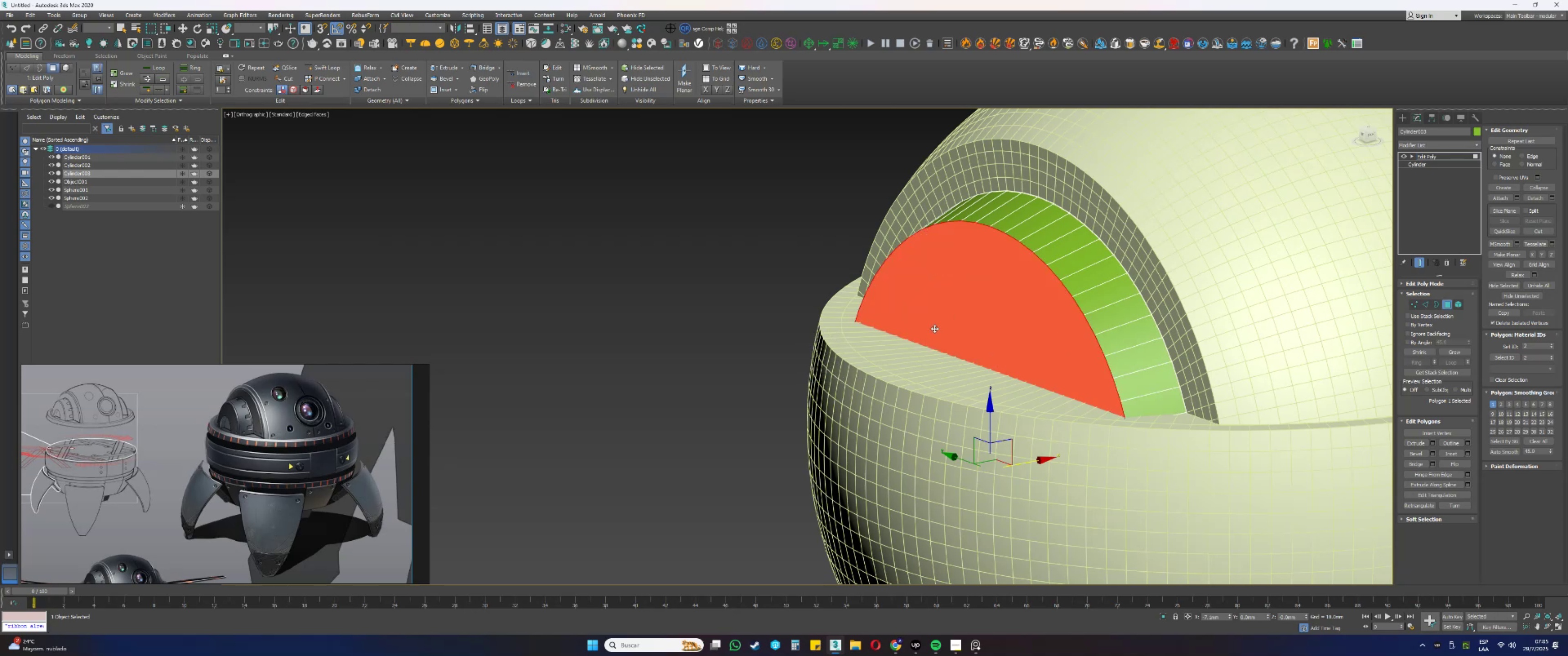 
key(Control+Z)
 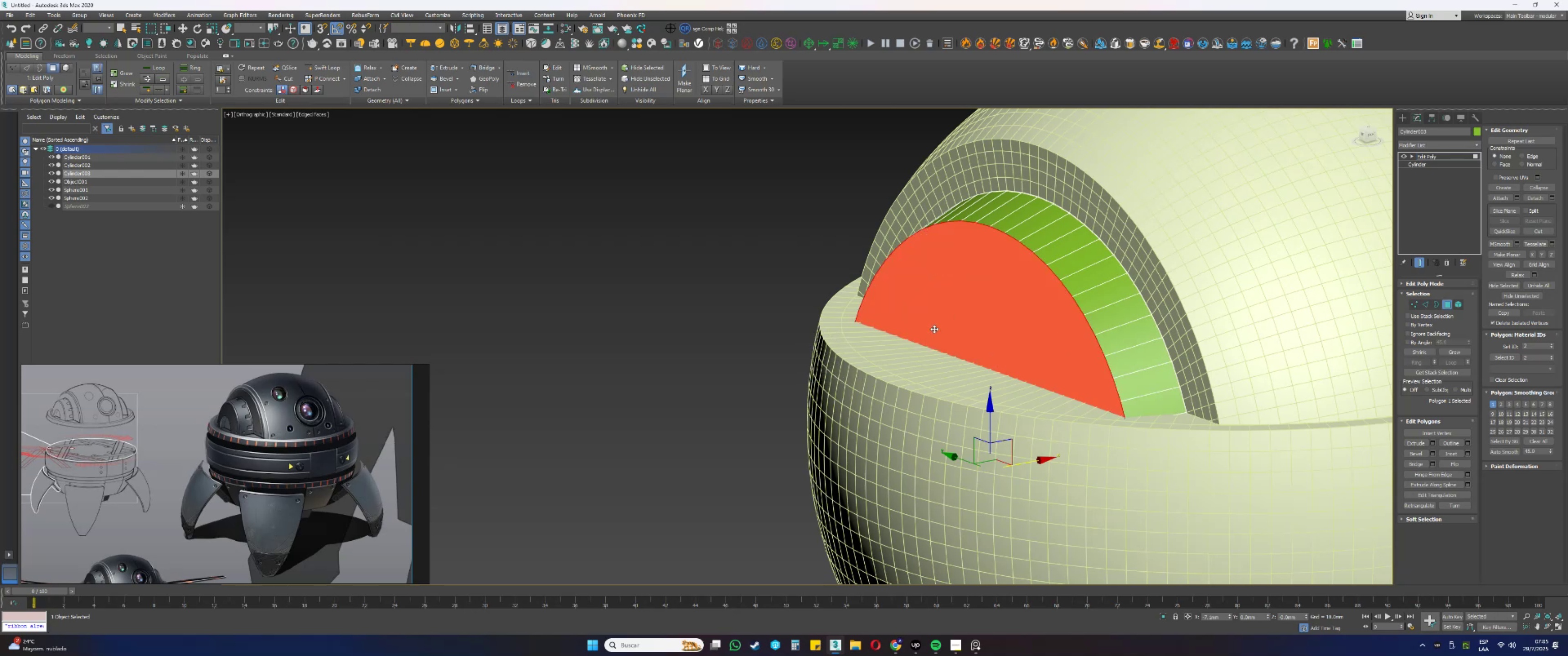 
key(Control+Z)
 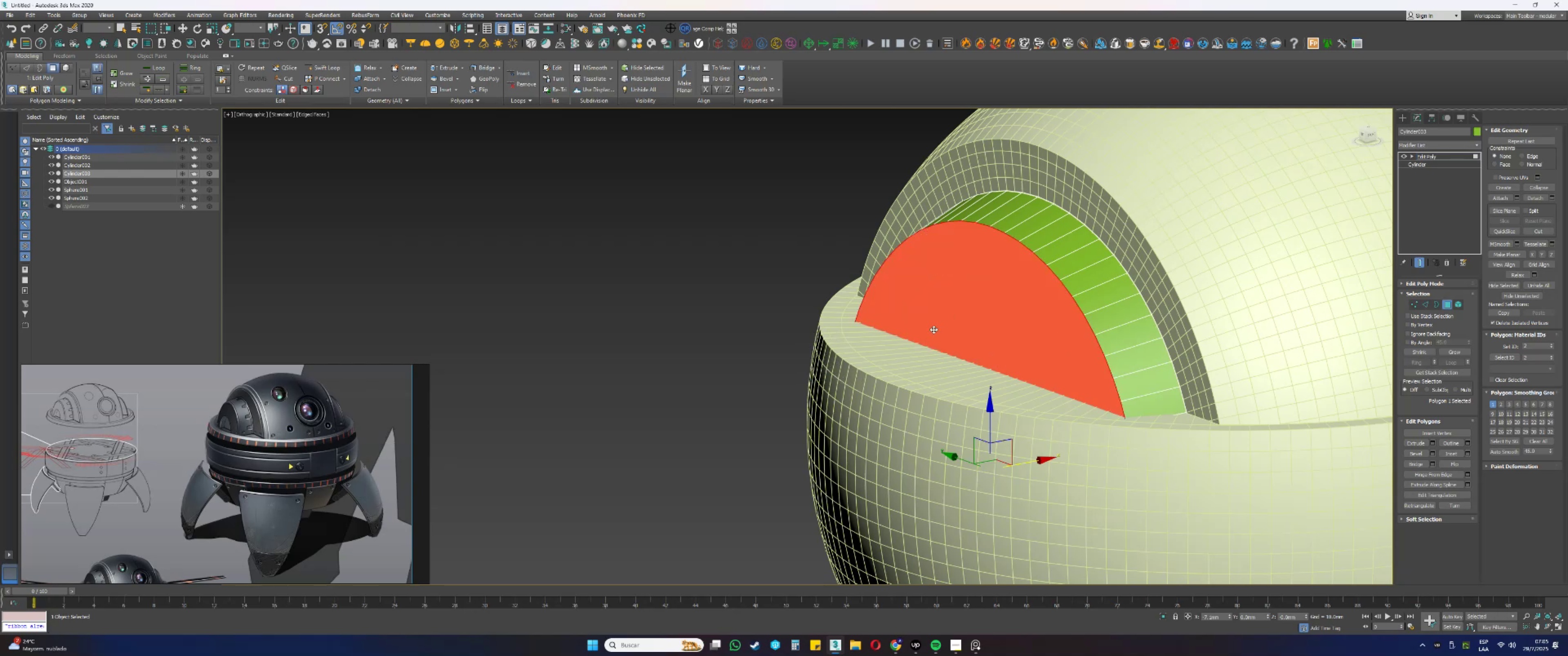 
key(Control+Z)
 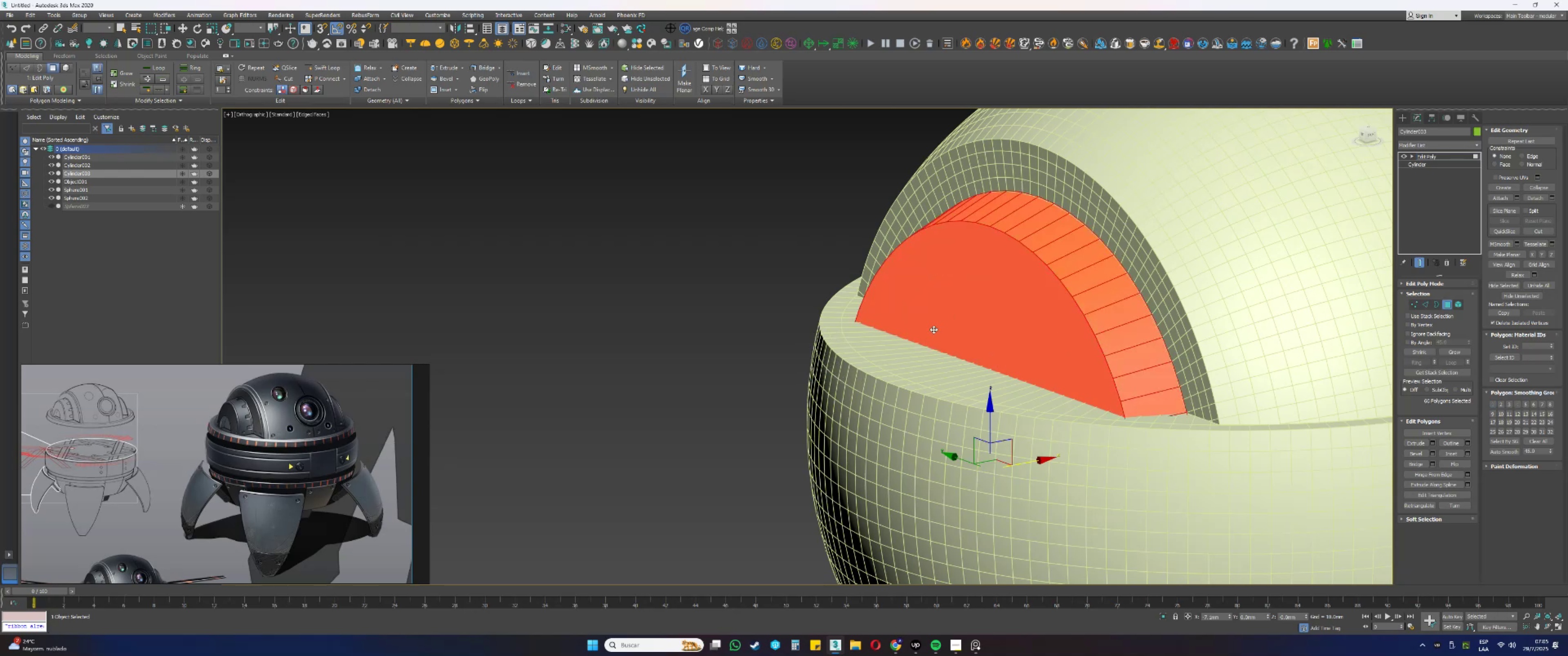 
key(Control+Z)
 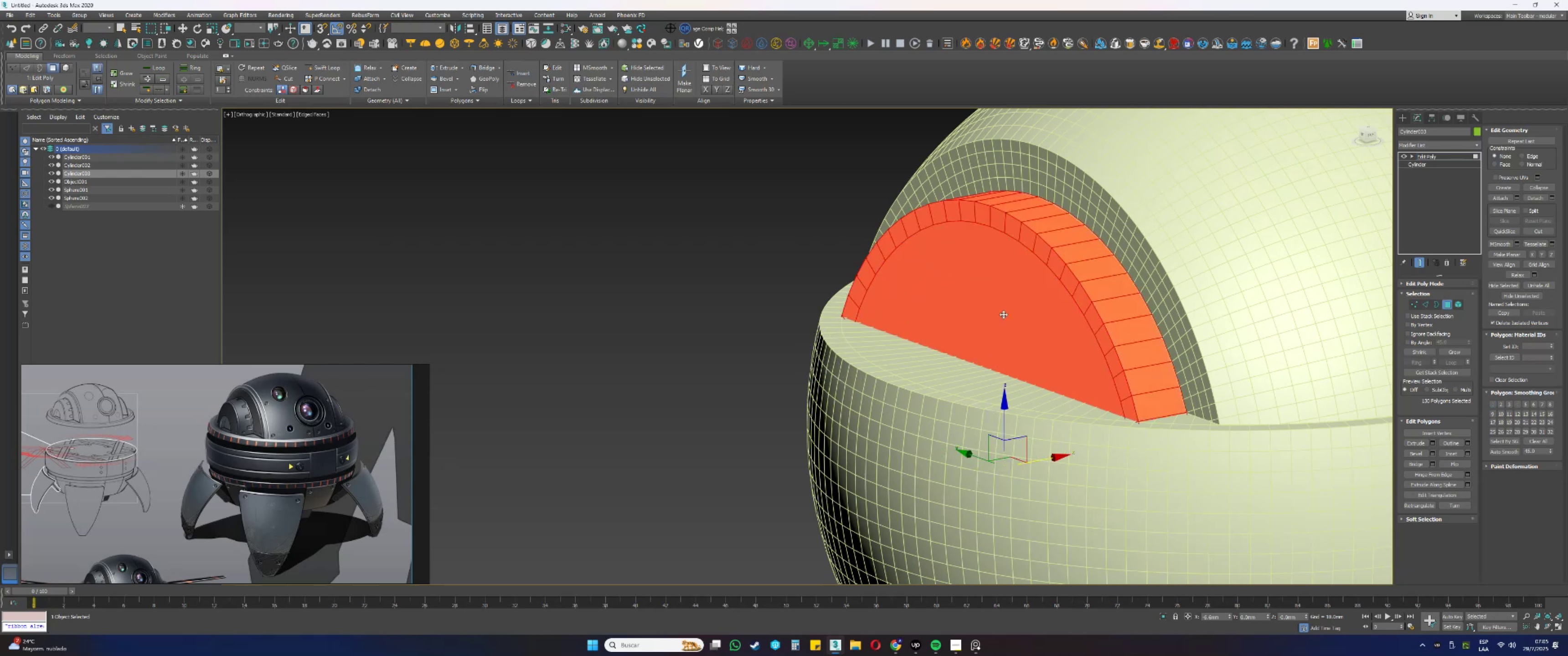 
key(Control+Z)
 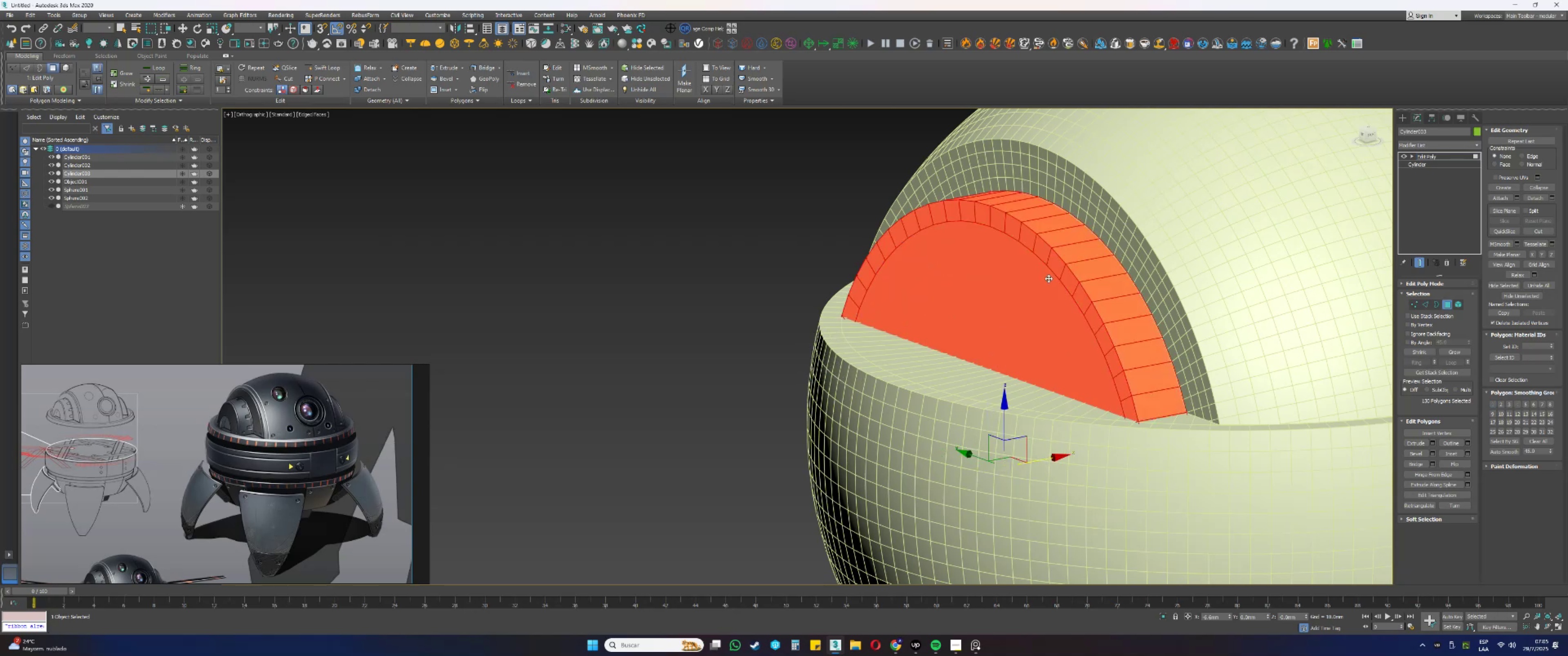 
key(Control+Z)
 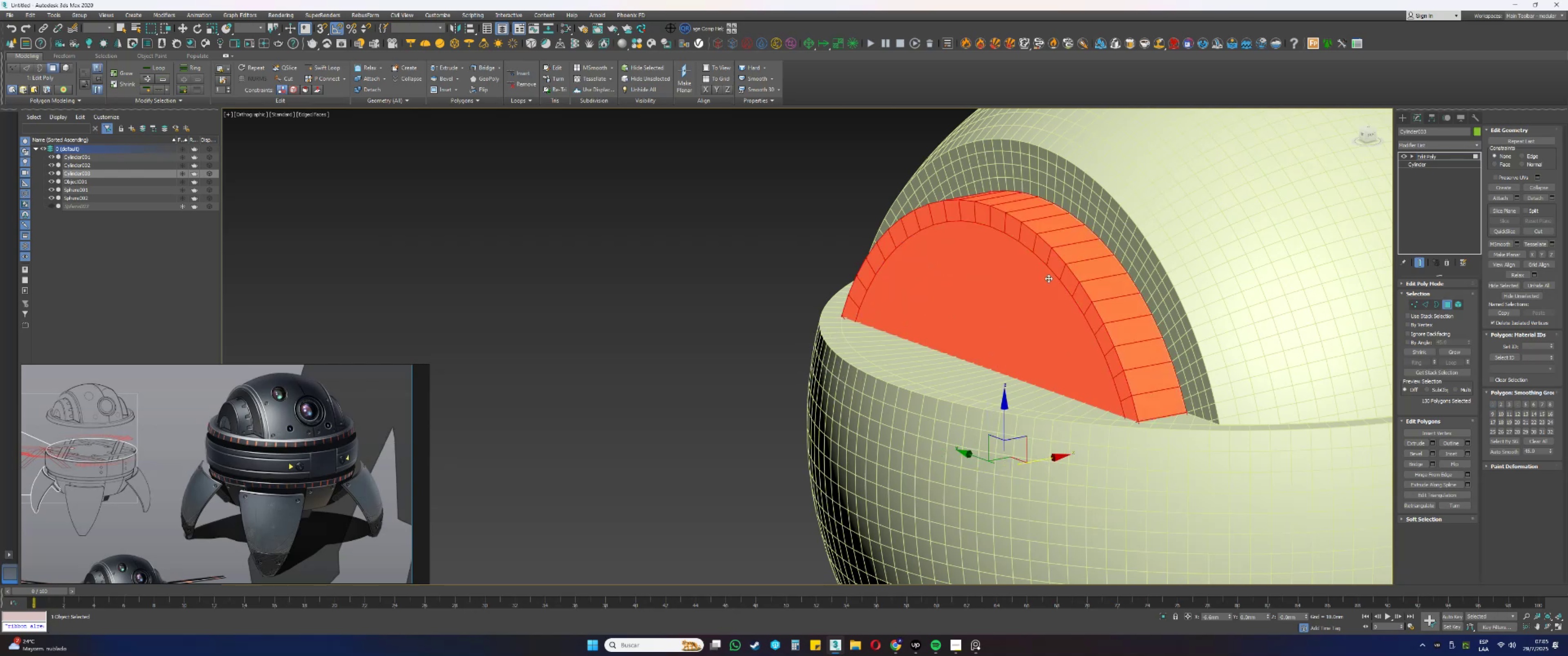 
key(Control+Z)
 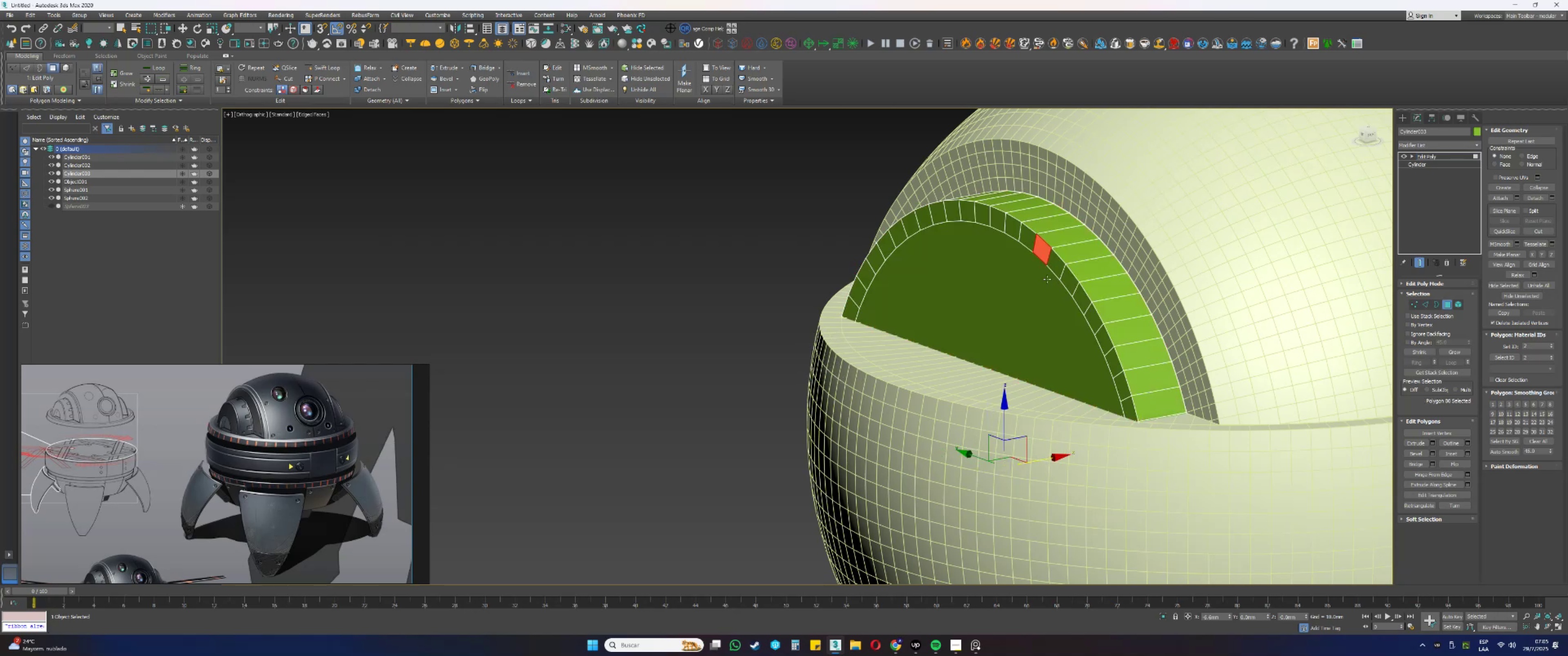 
key(Control+Z)
 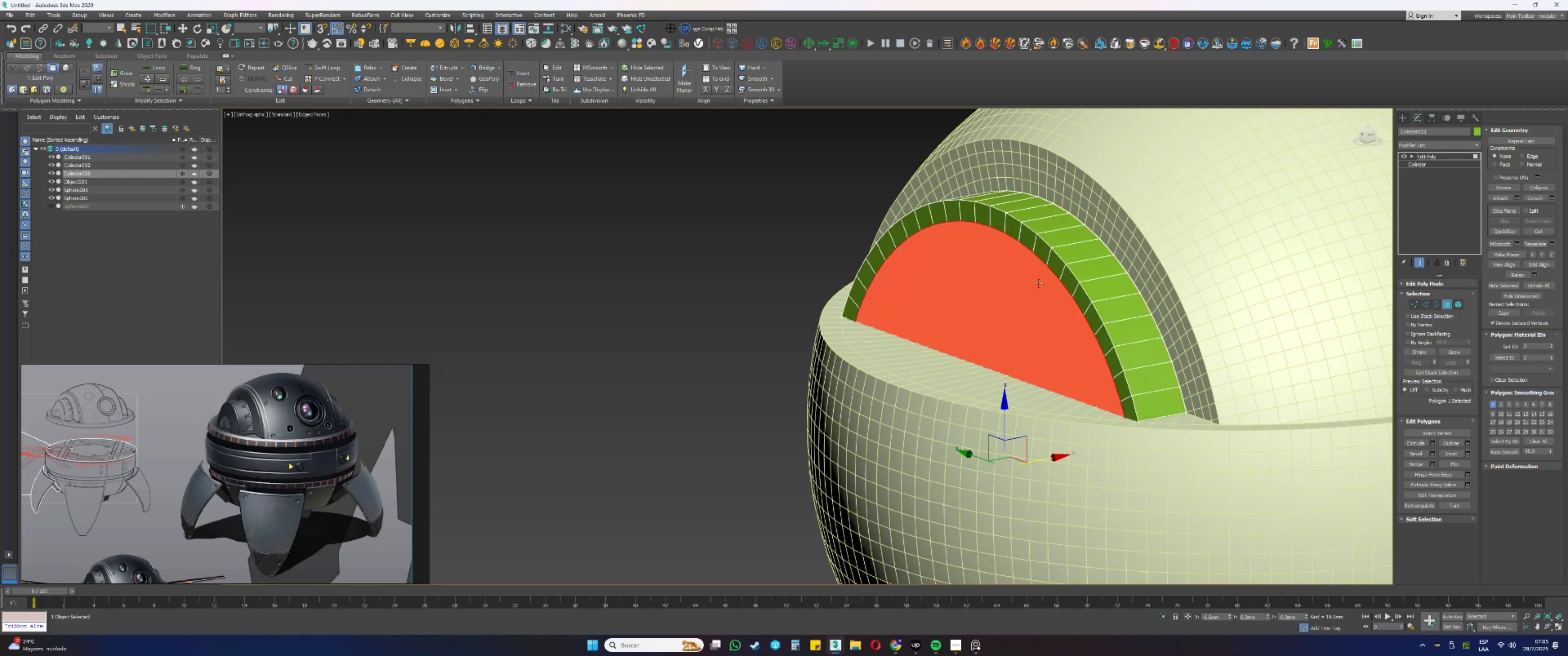 
key(Control+Z)
 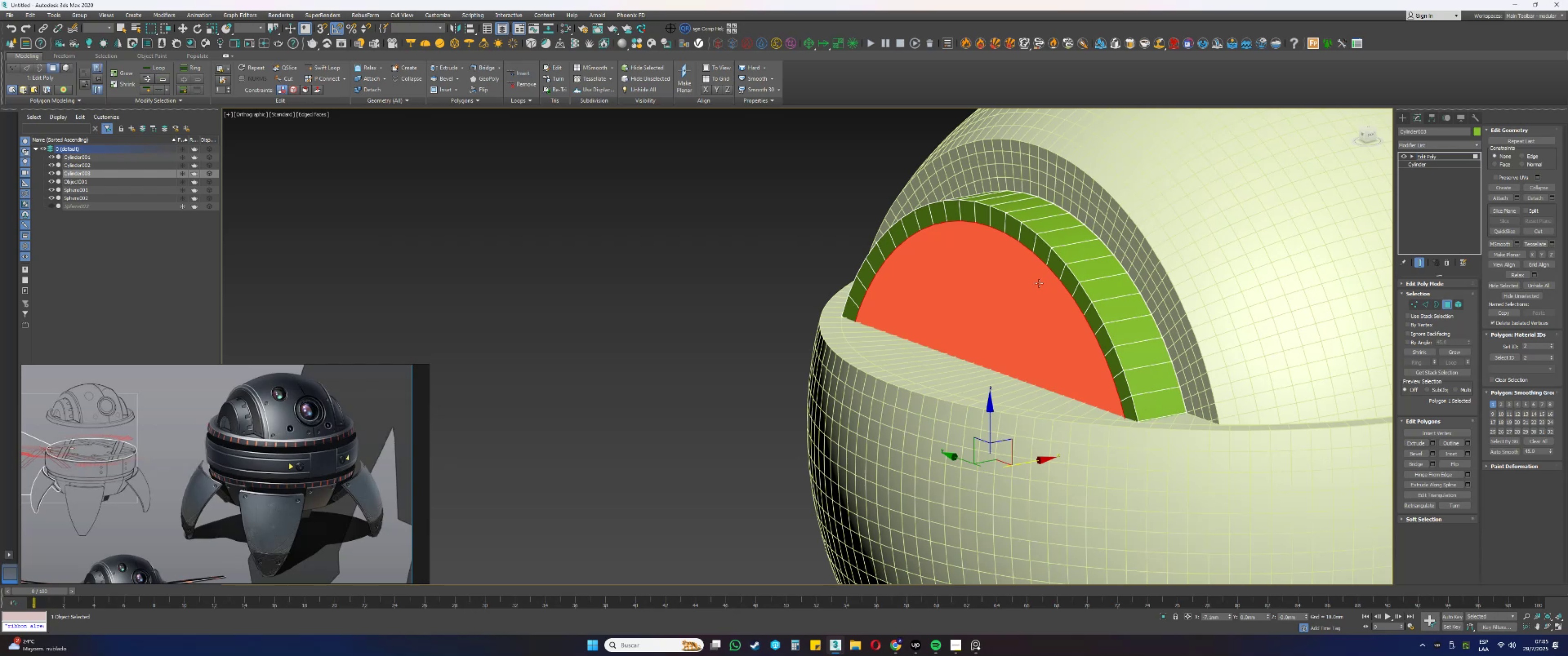 
key(Control+Z)
 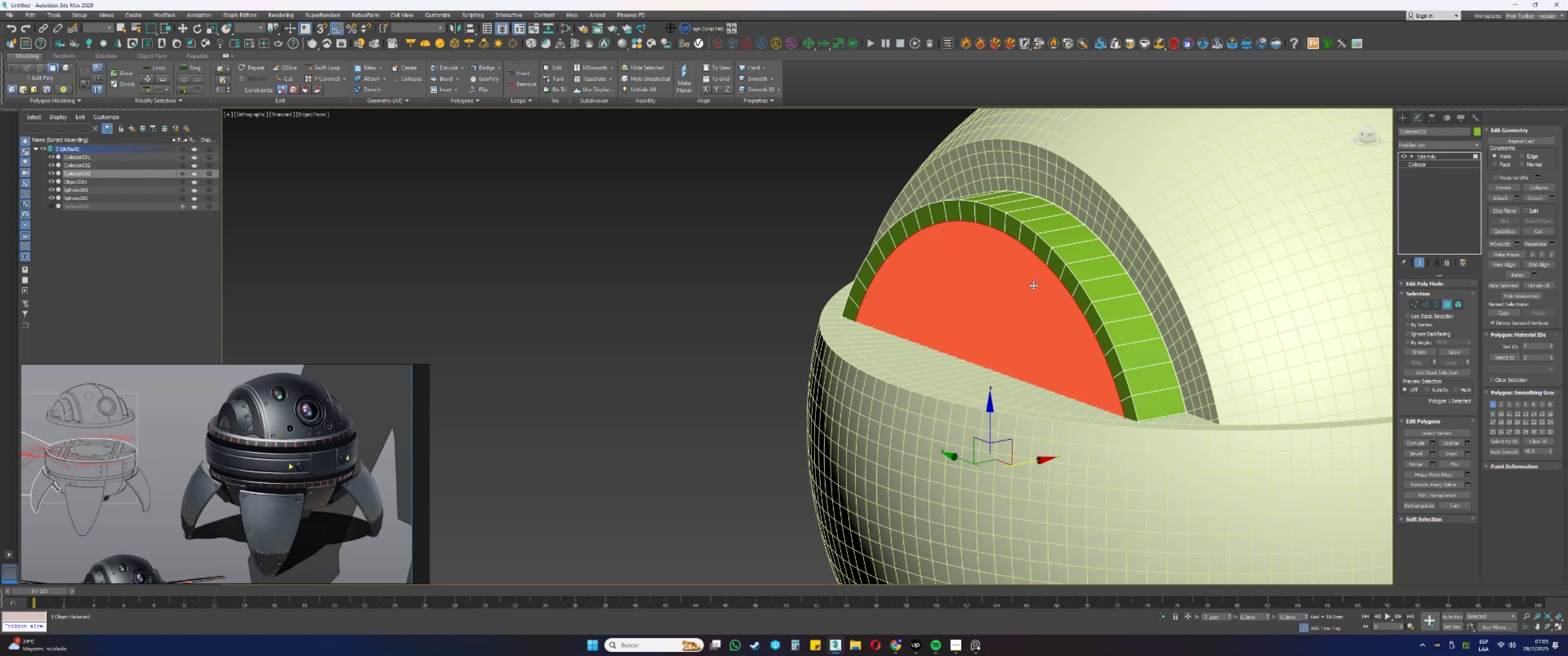 
key(Control+Z)
 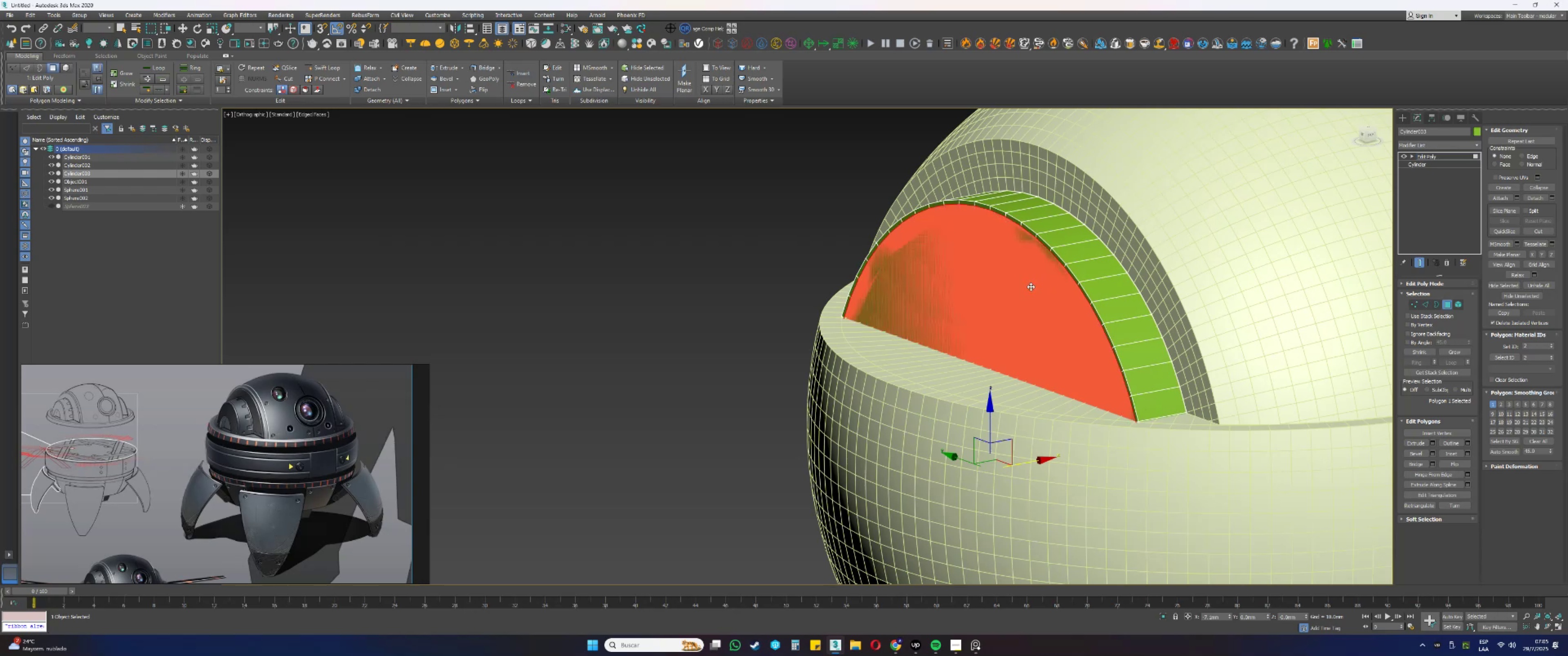 
key(Control+ControlLeft)
 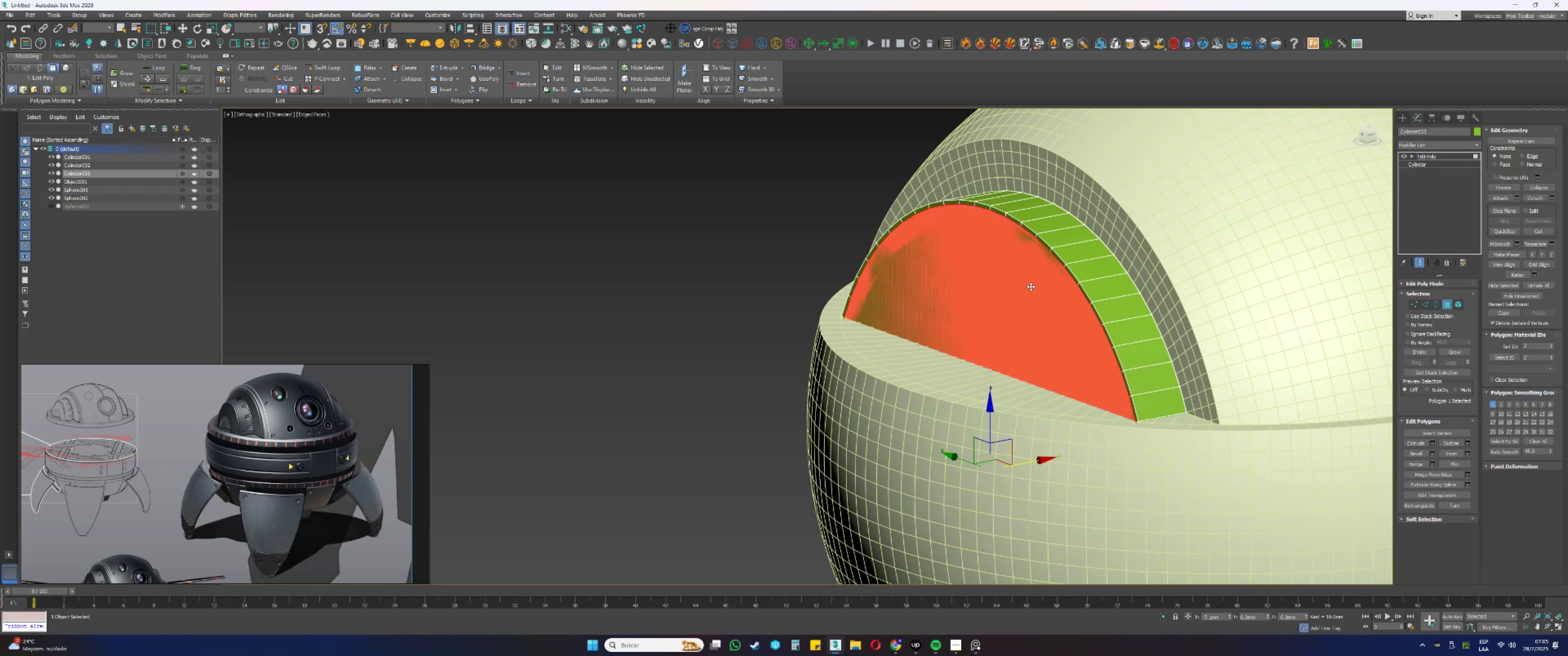 
key(Control+Z)
 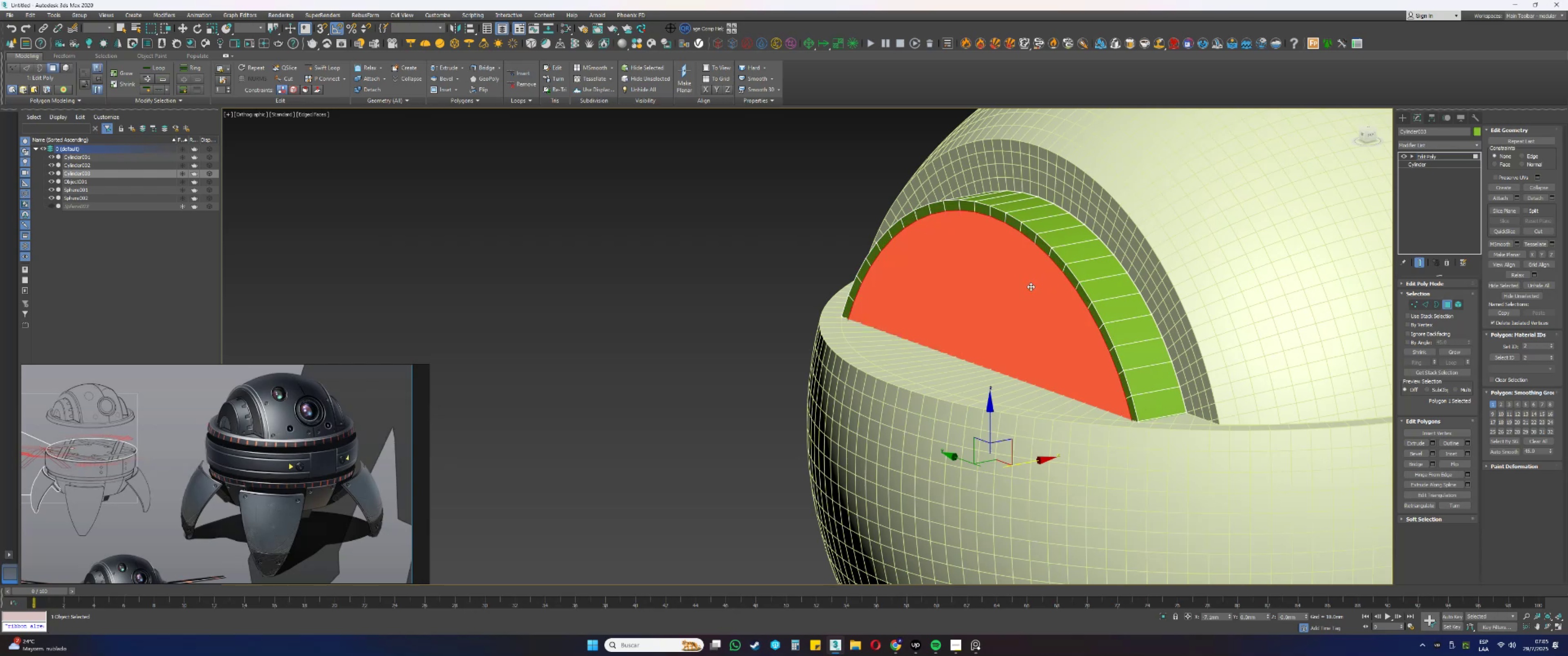 
key(Control+Z)
 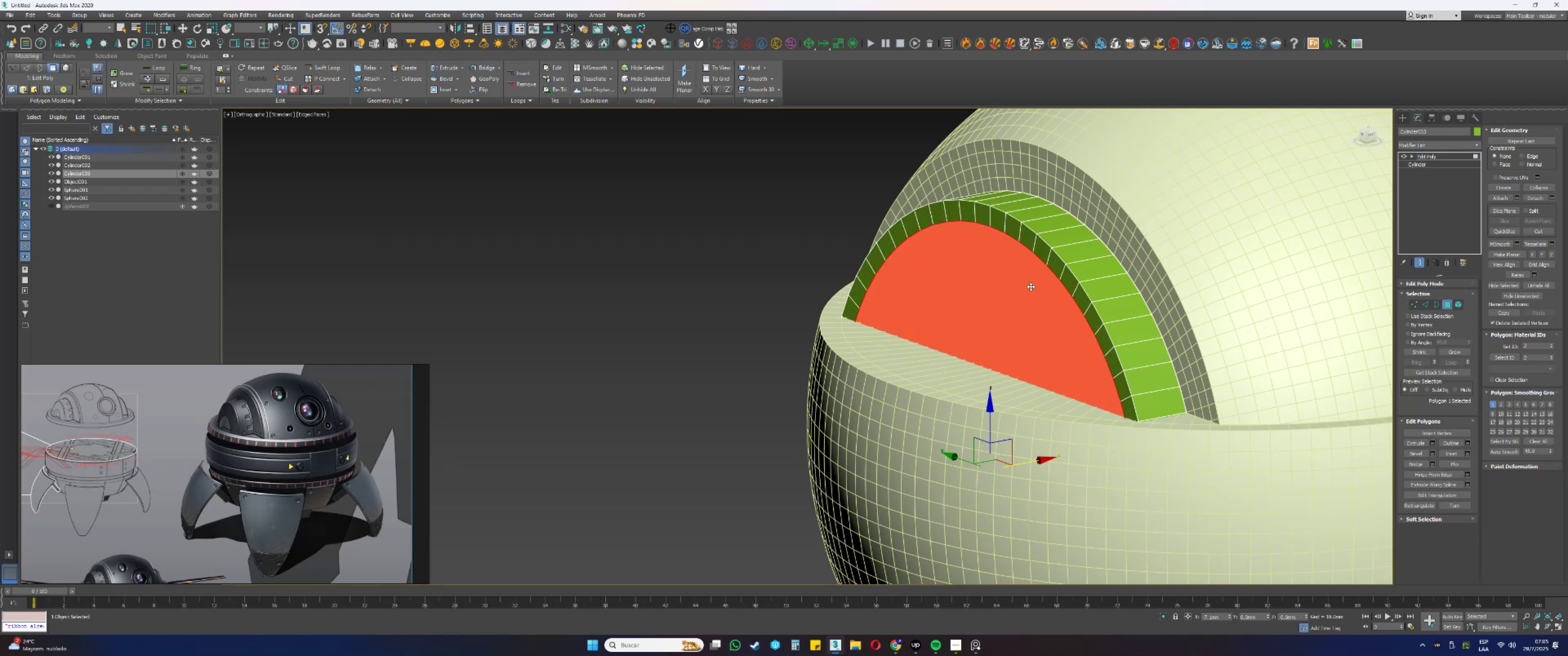 
key(Control+Z)
 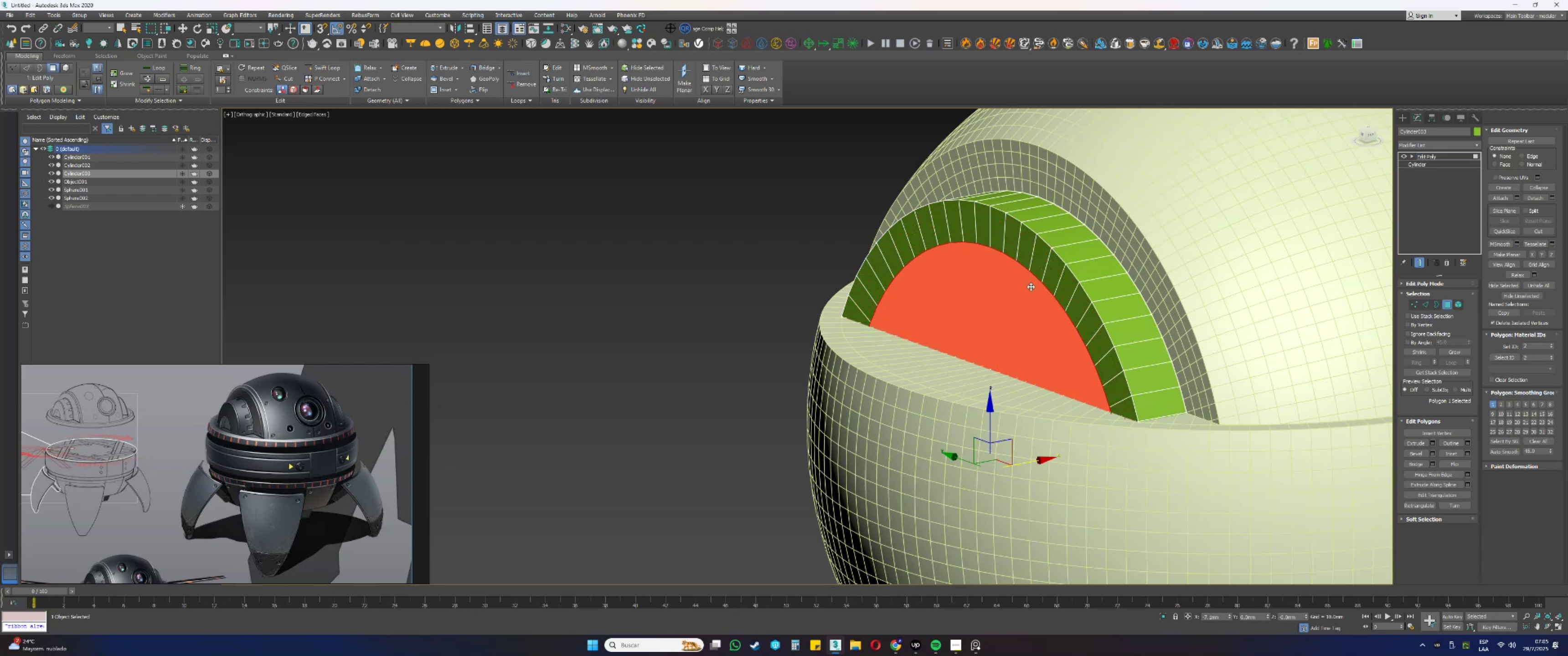 
key(Control+Z)
 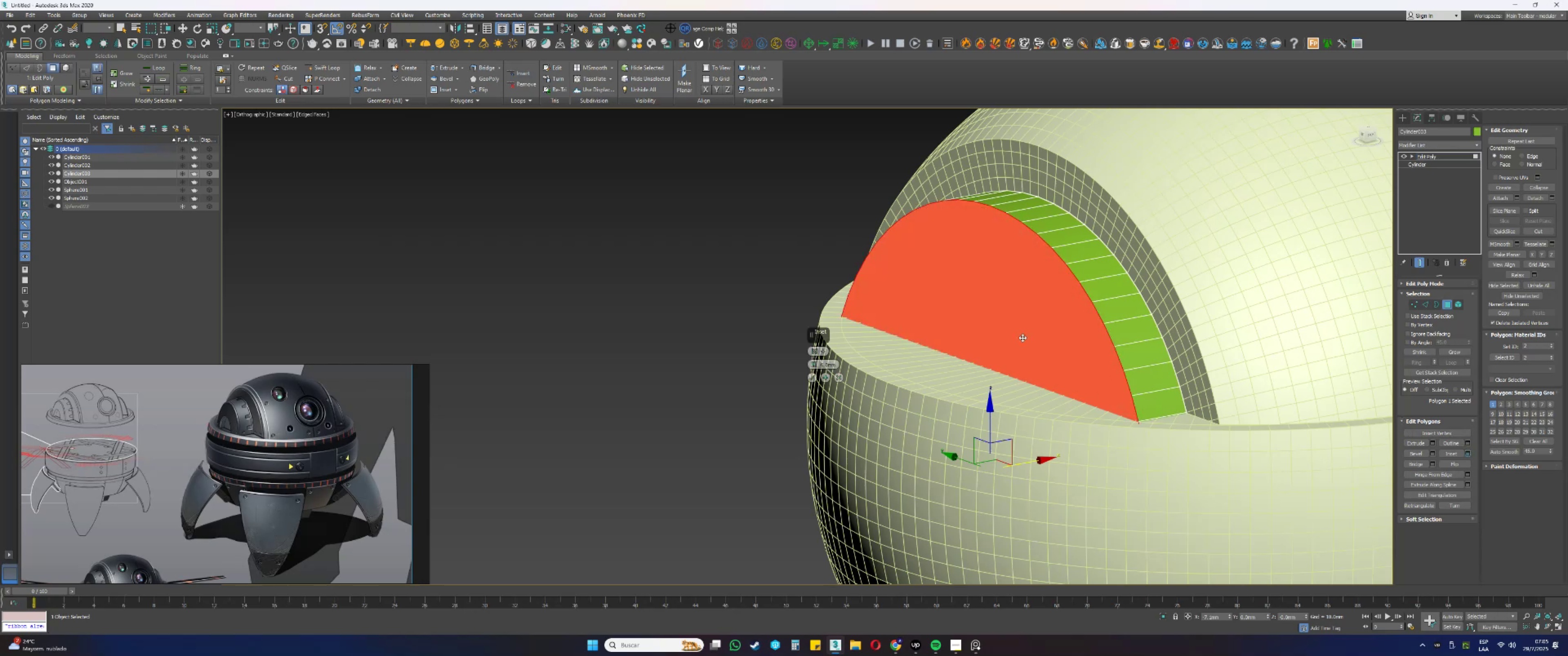 
double_click([830, 366])
 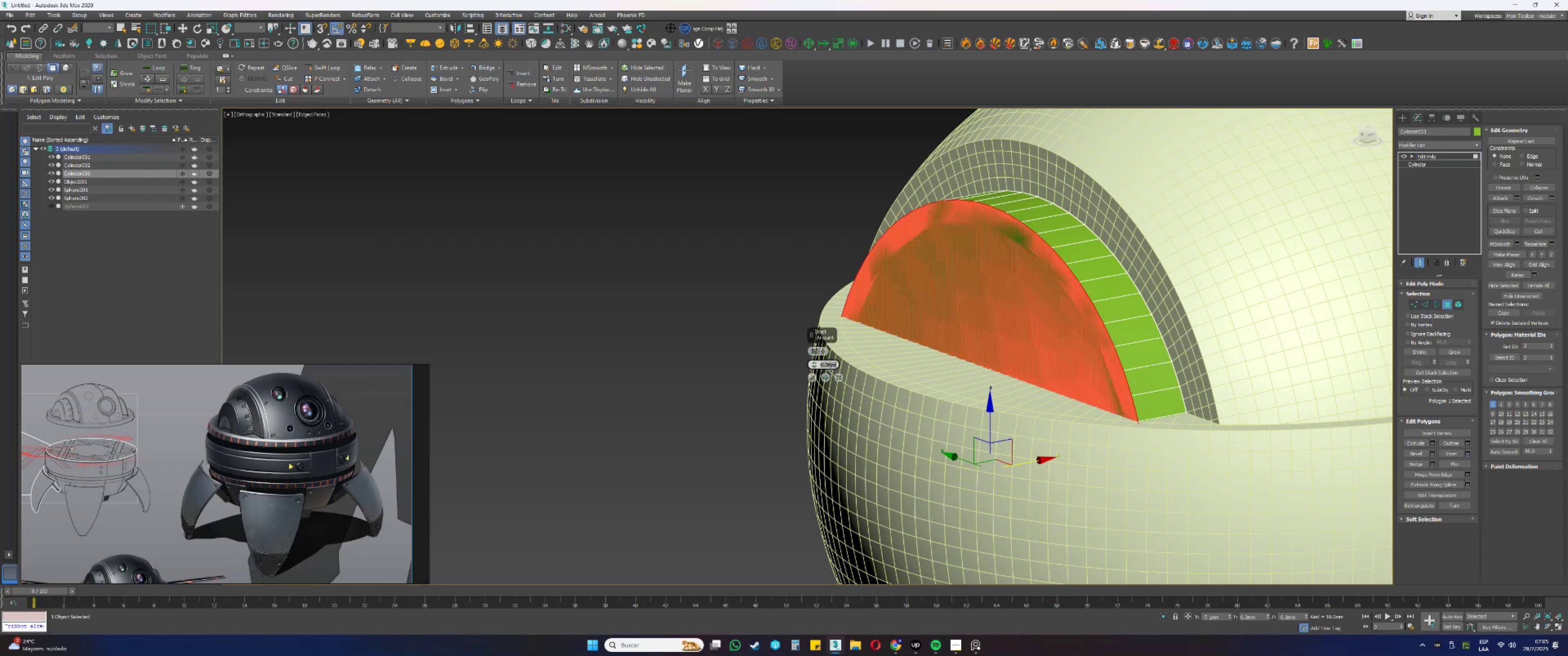 
key(Numpad1)
 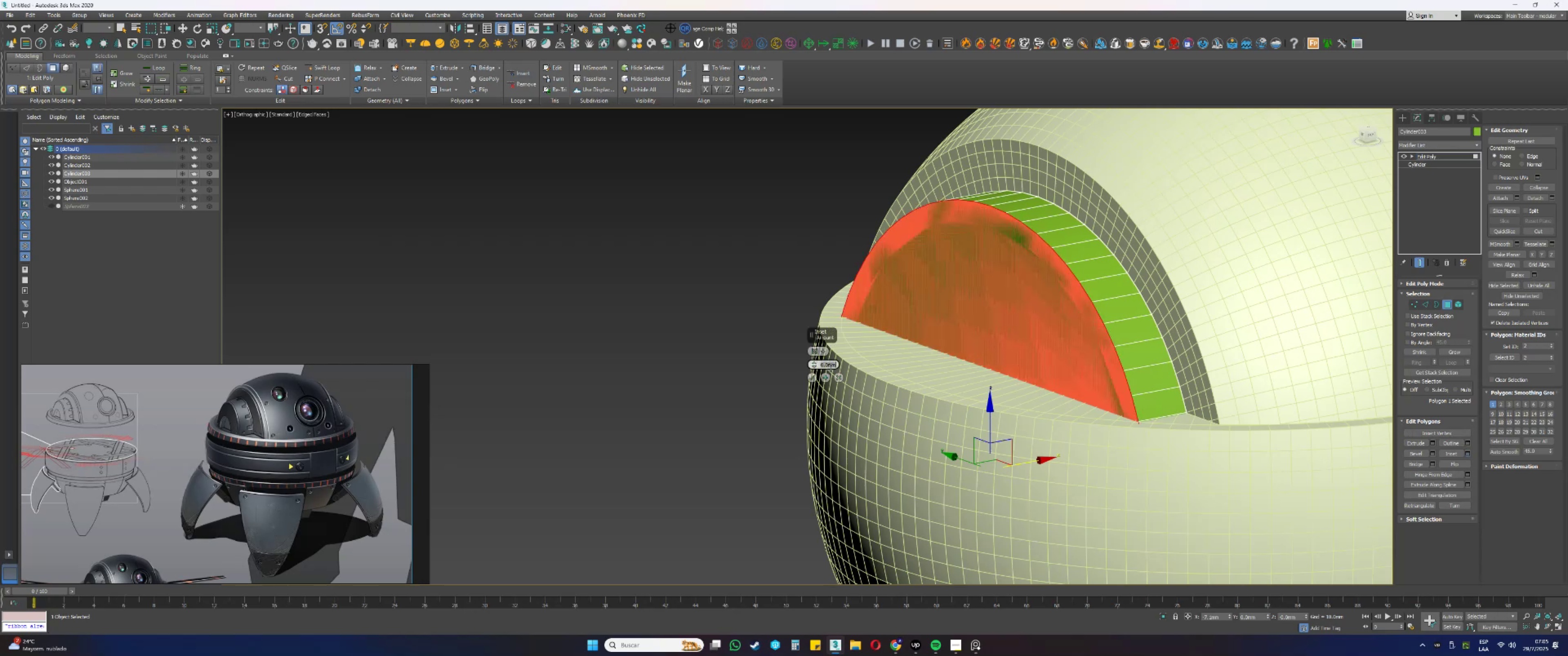 
key(NumpadEnter)
 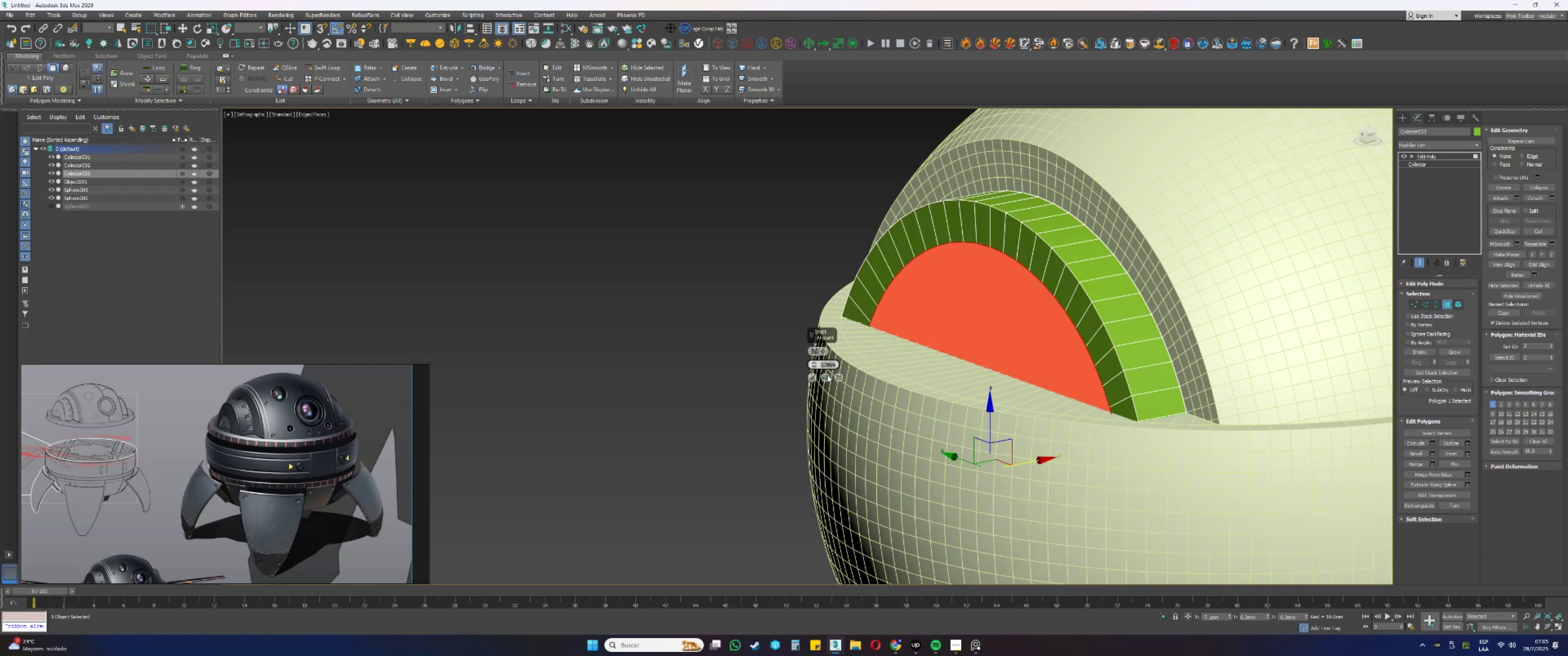 
left_click([811, 378])
 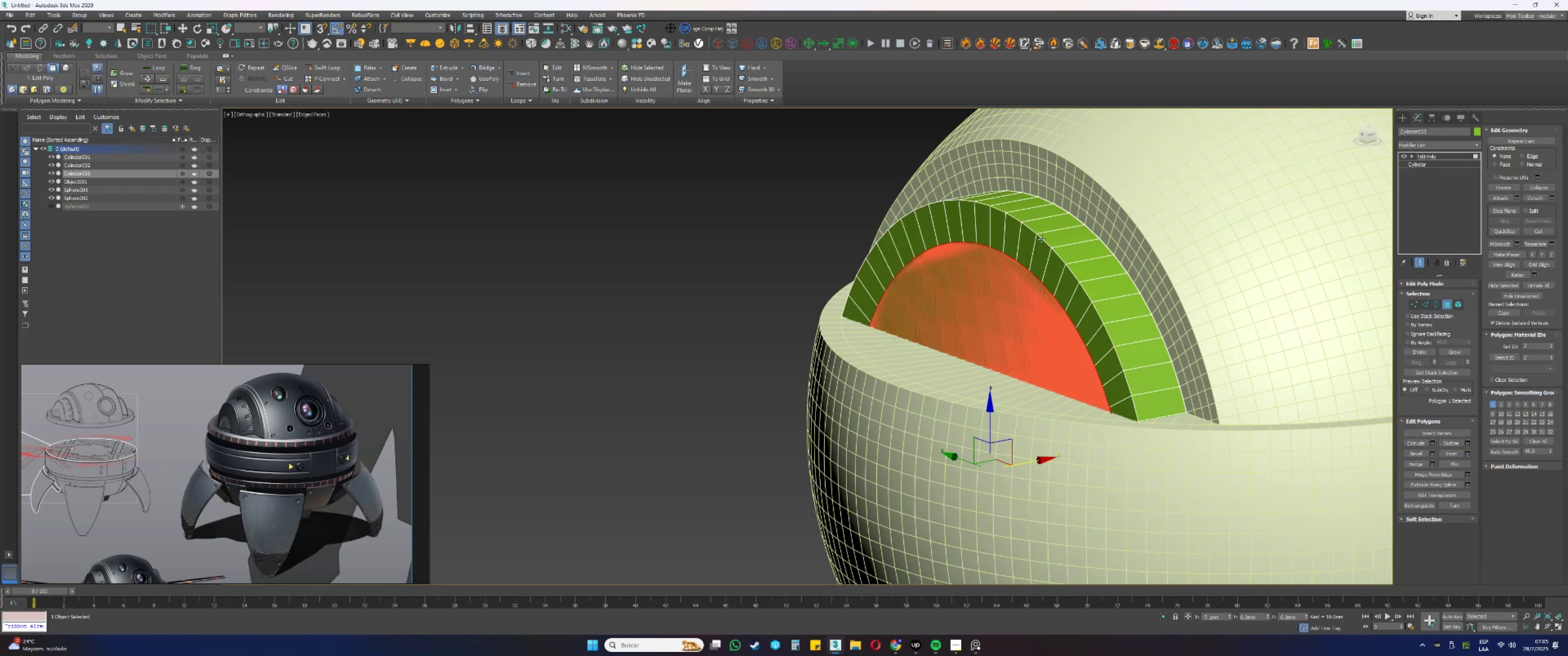 
double_click([1042, 240])
 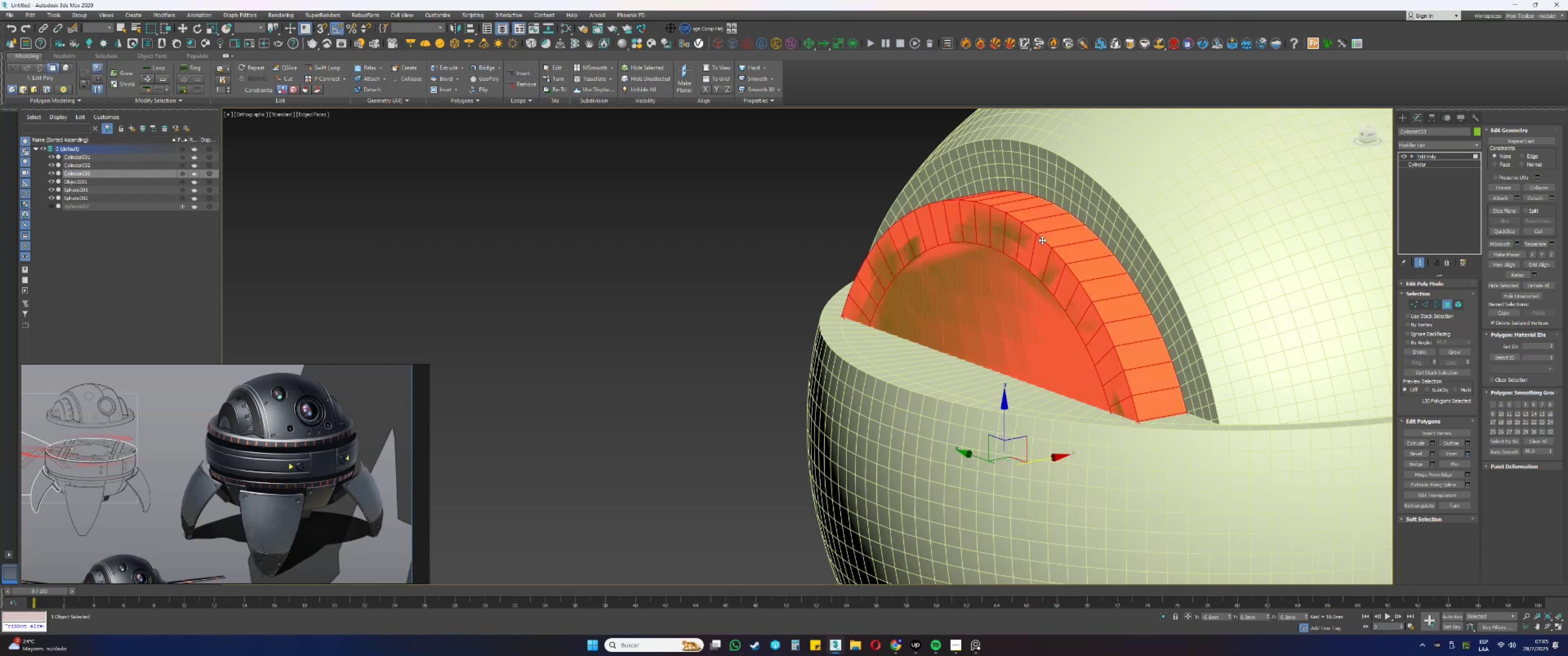 
key(2)
 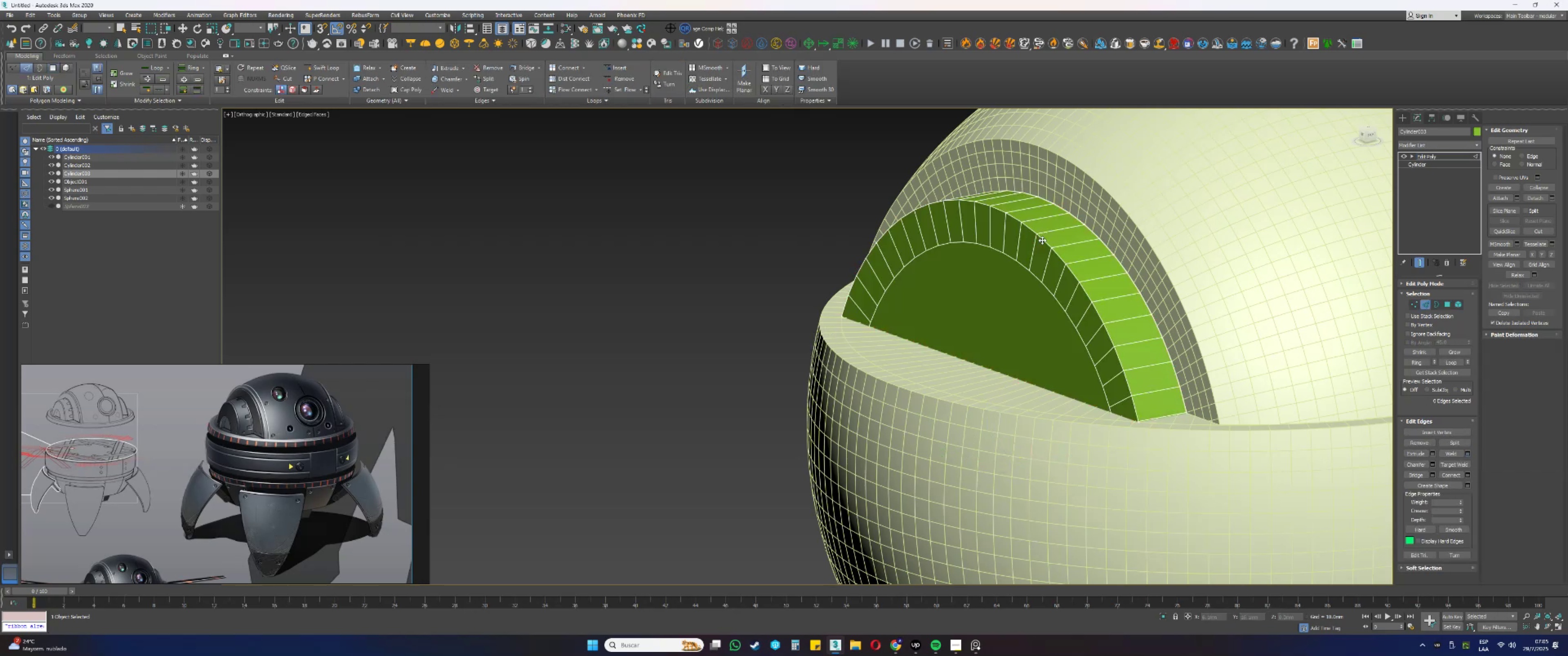 
double_click([1042, 240])
 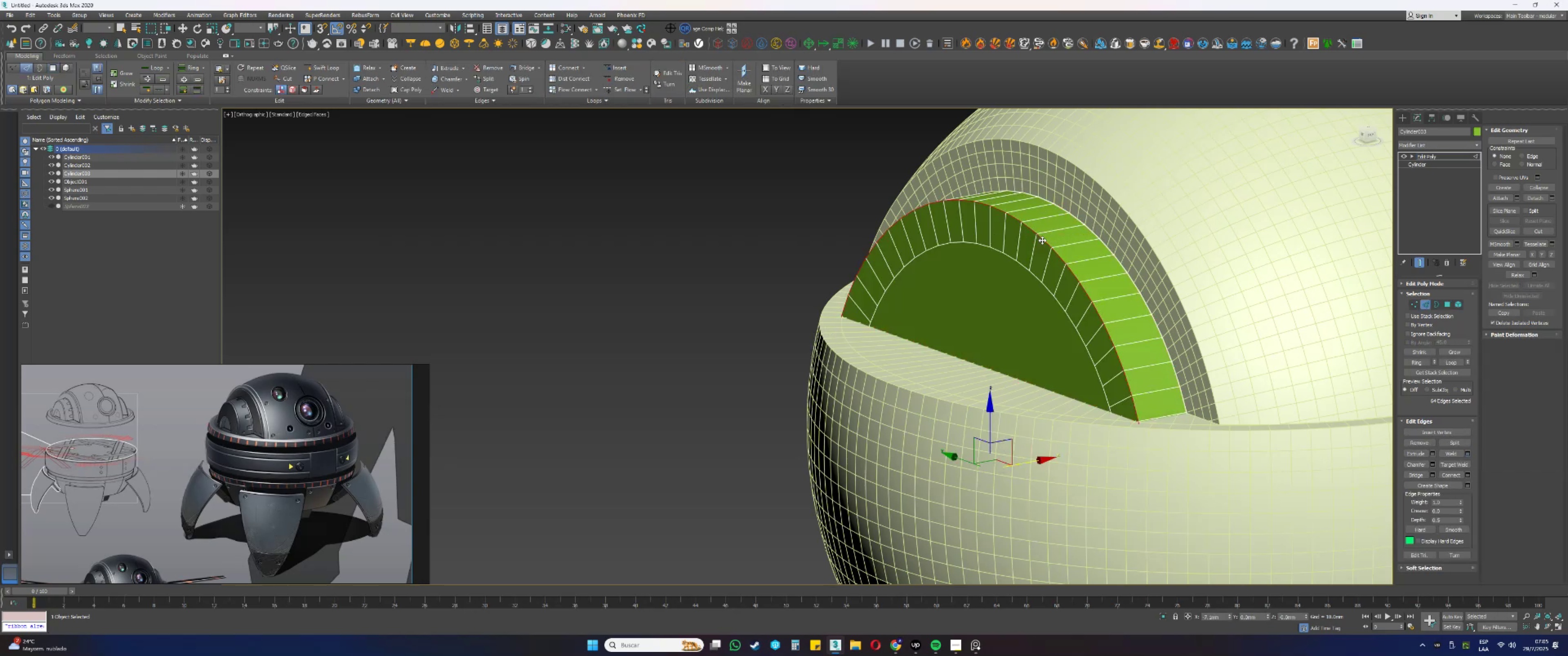 
key(Control+Backspace)
 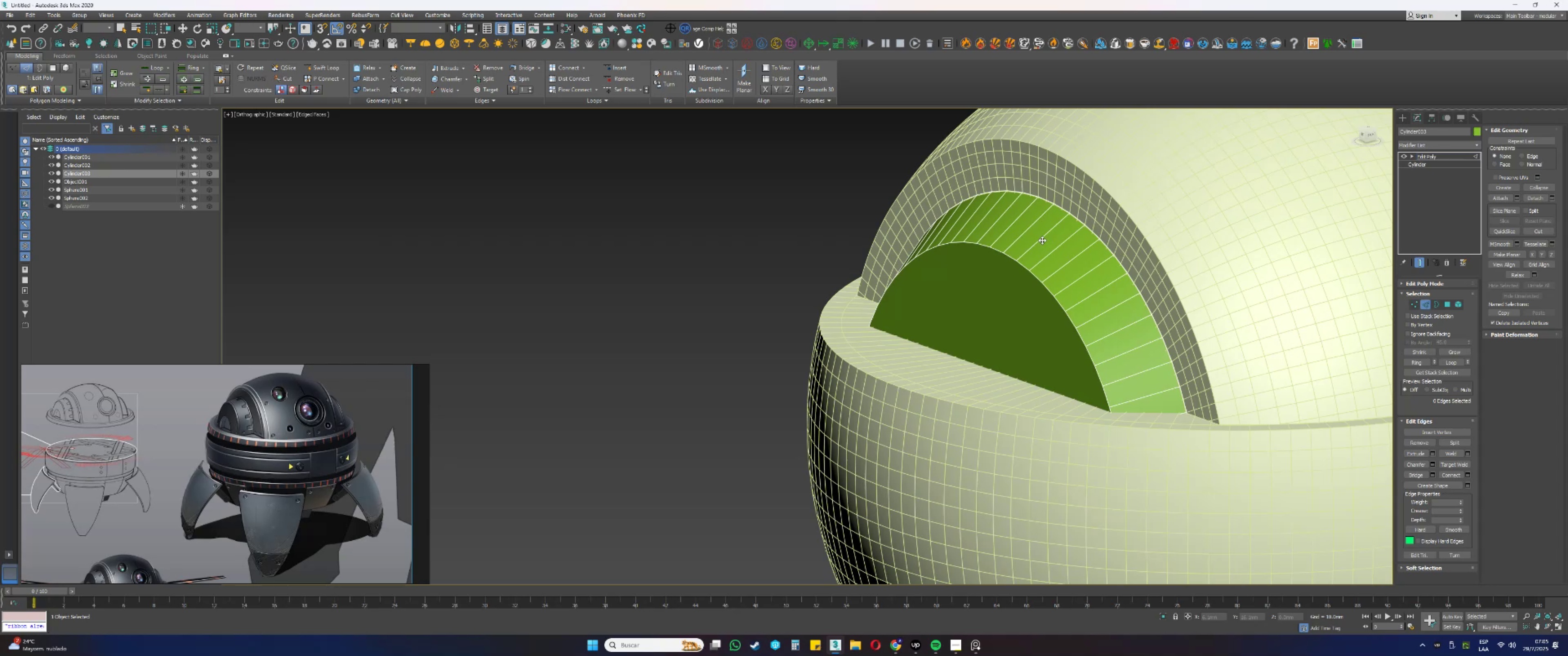 
hold_key(key=AltLeft, duration=0.79)
 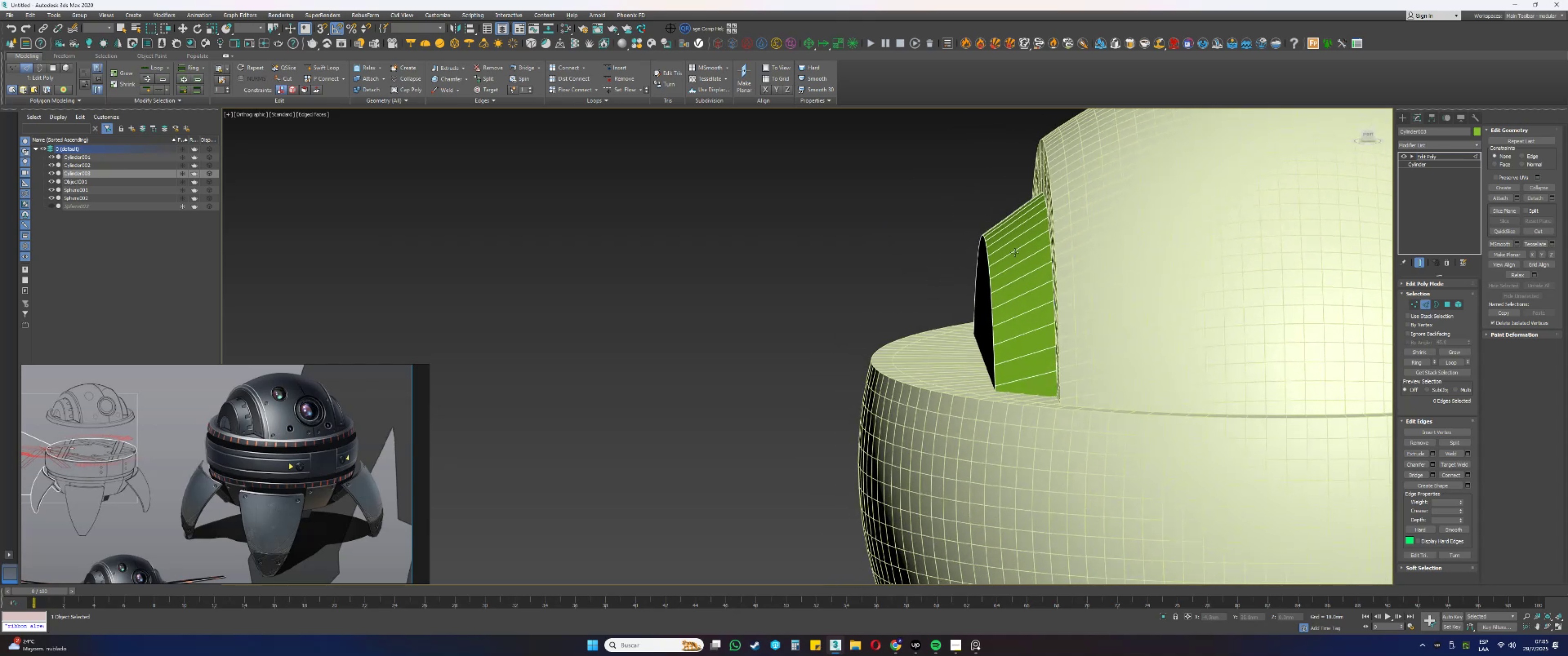 
key(Control+ControlLeft)
 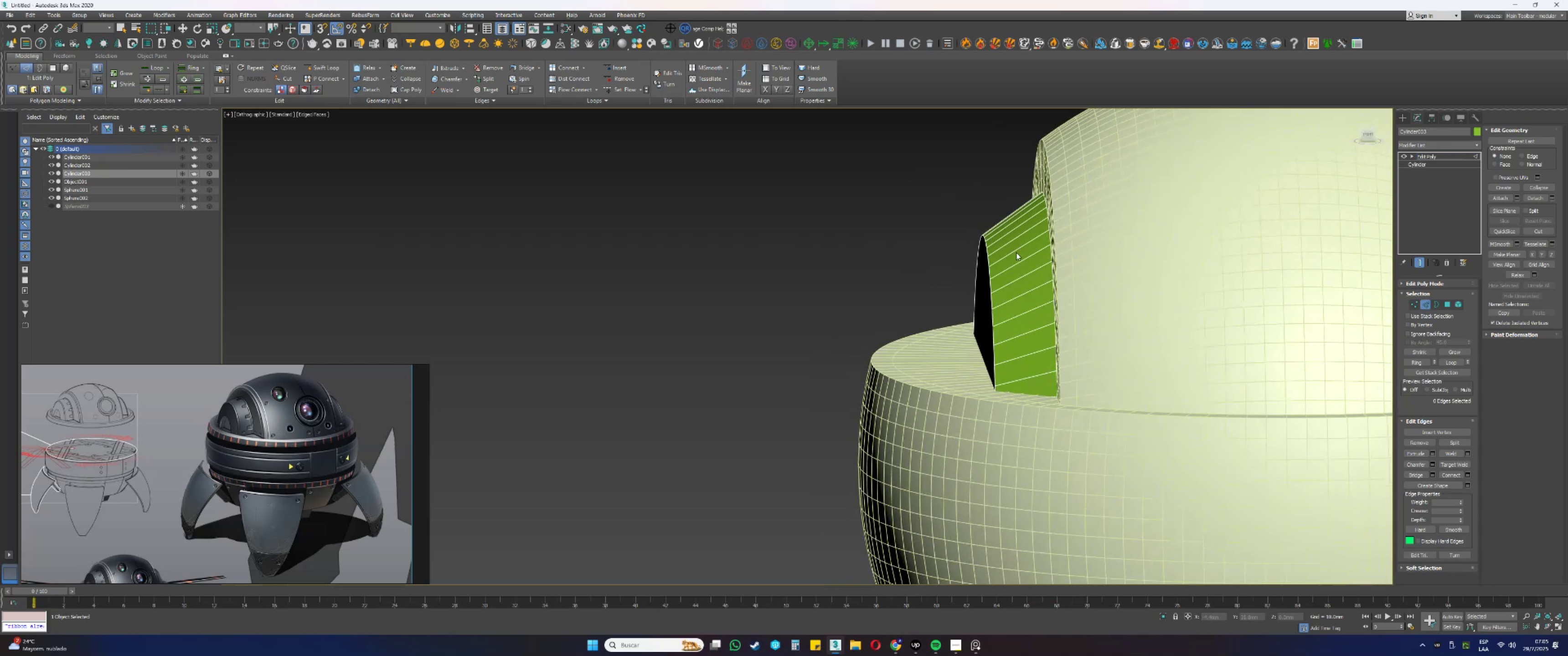 
key(Control+Z)
 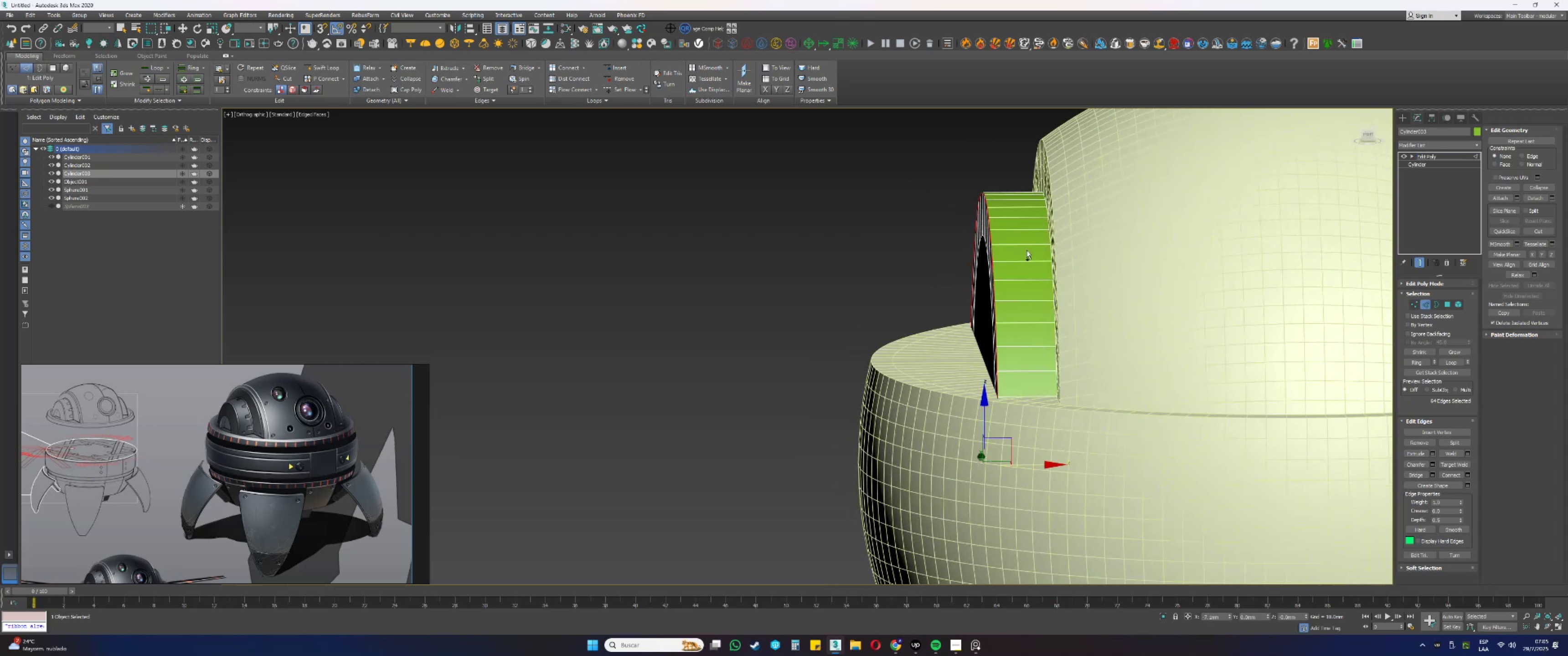 
key(Alt+AltLeft)
 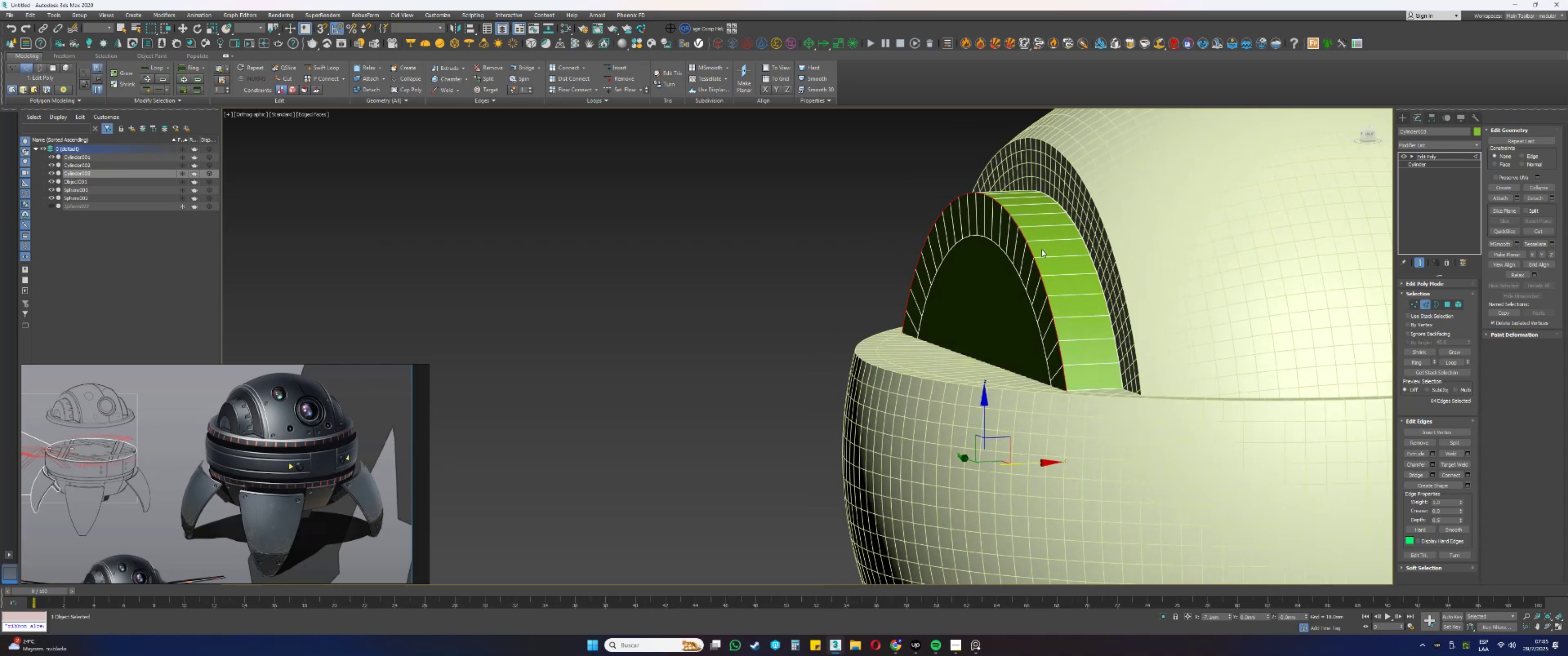 
key(Control+Z)
 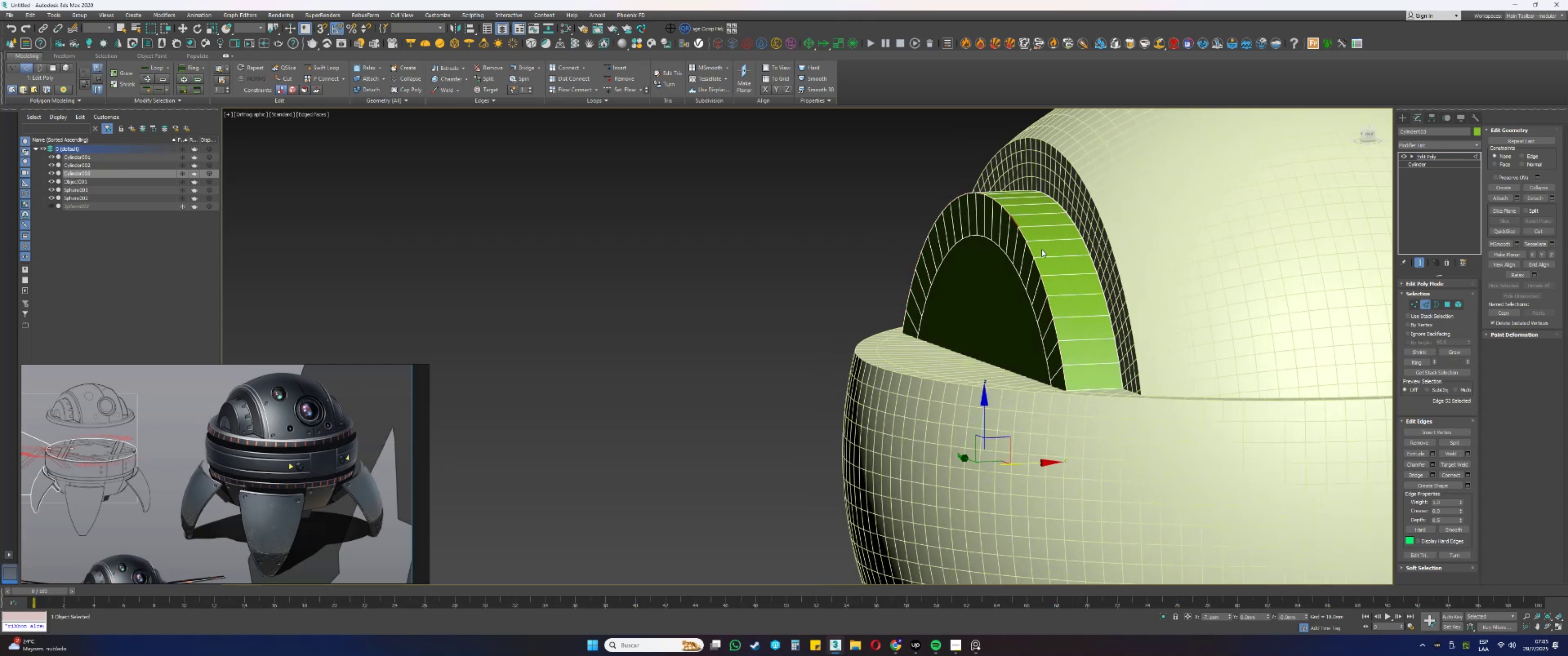 
key(Control+Z)
 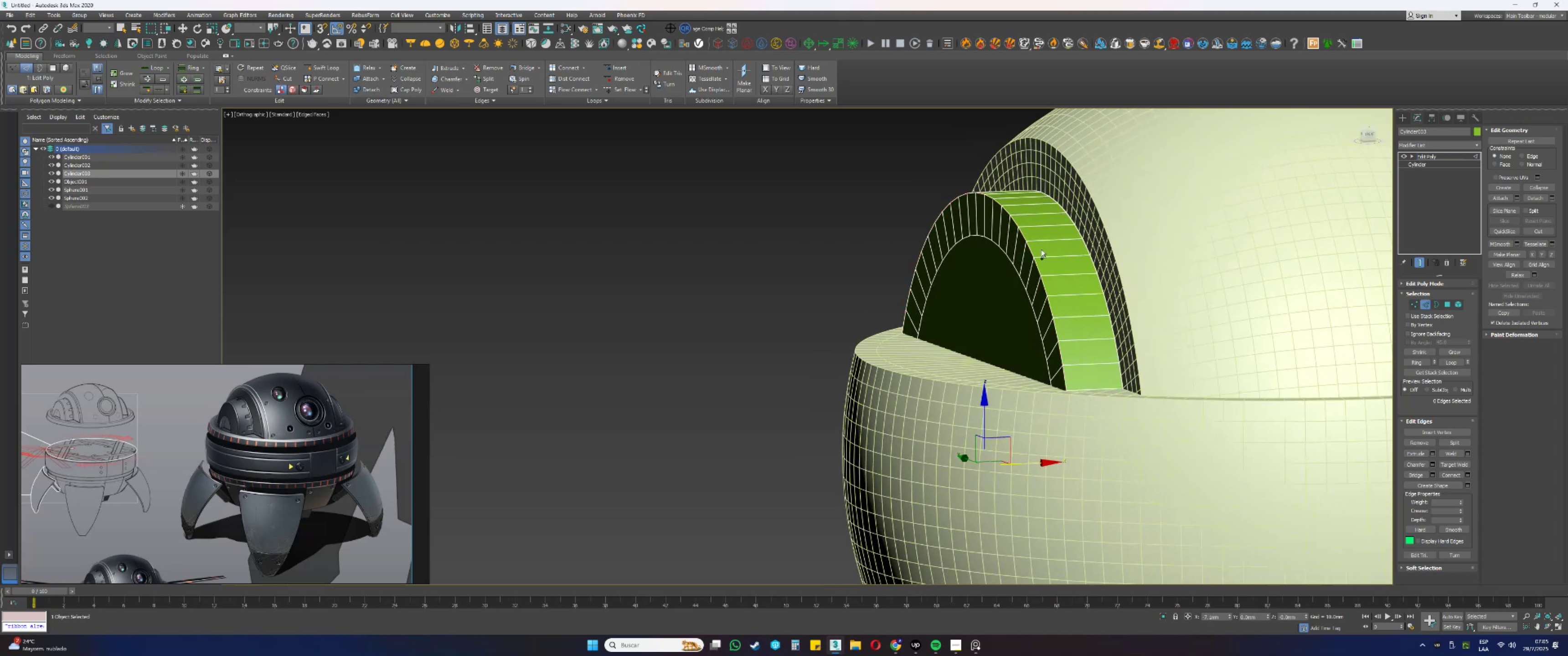 
key(Control+Z)
 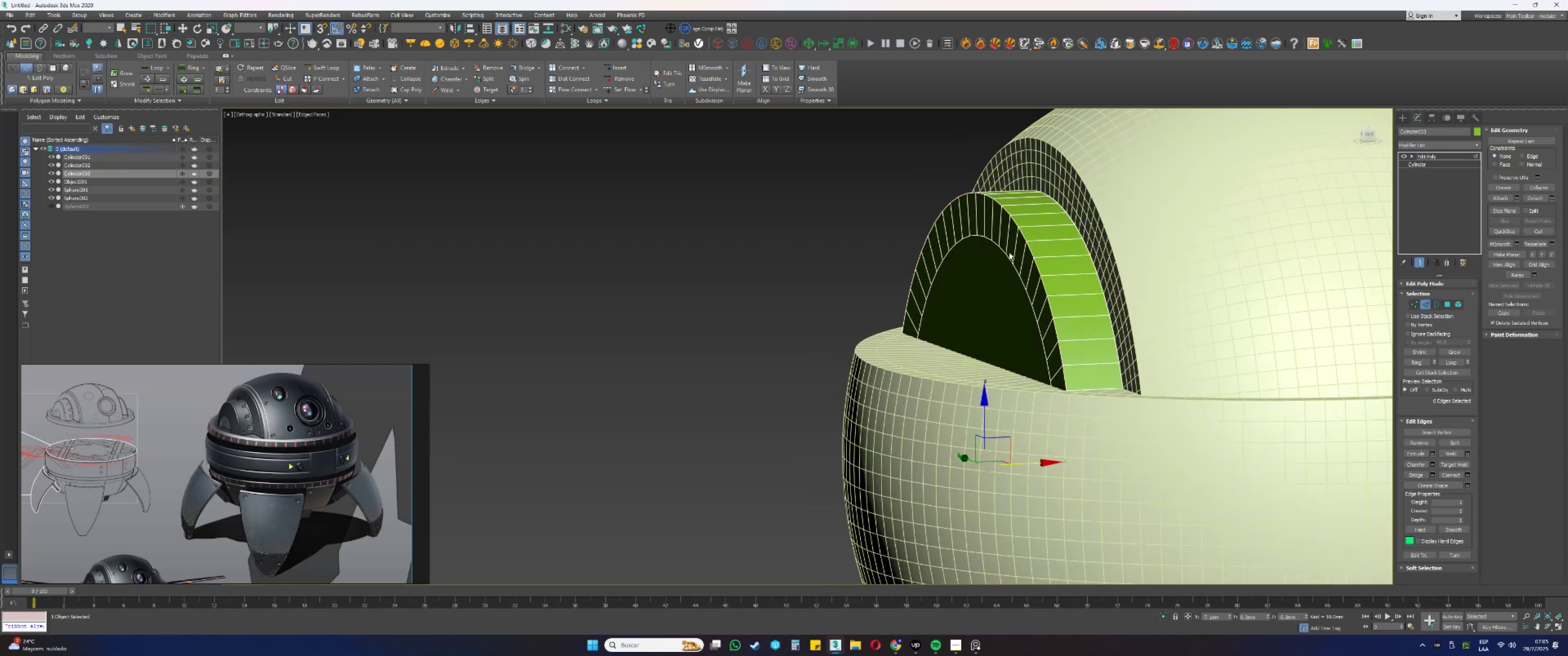 
key(Control+Z)
 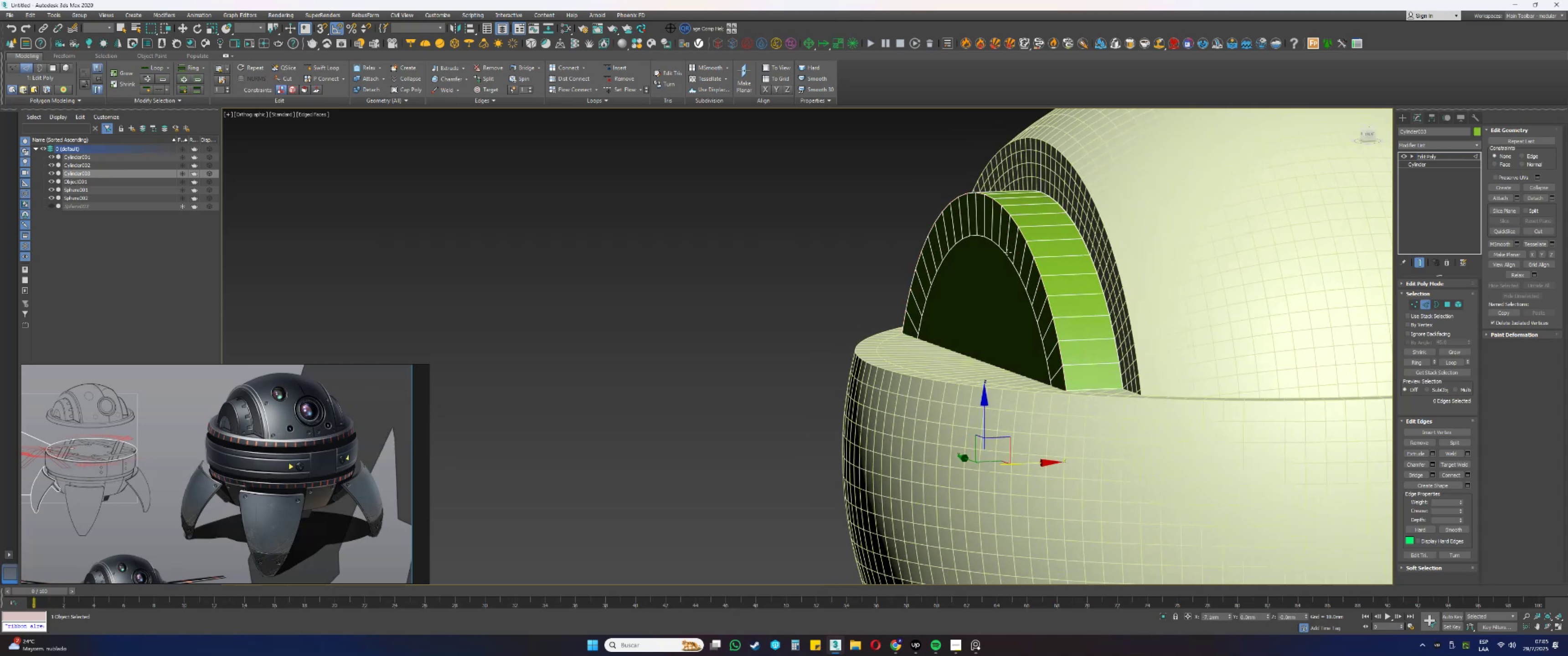 
key(Control+Z)
 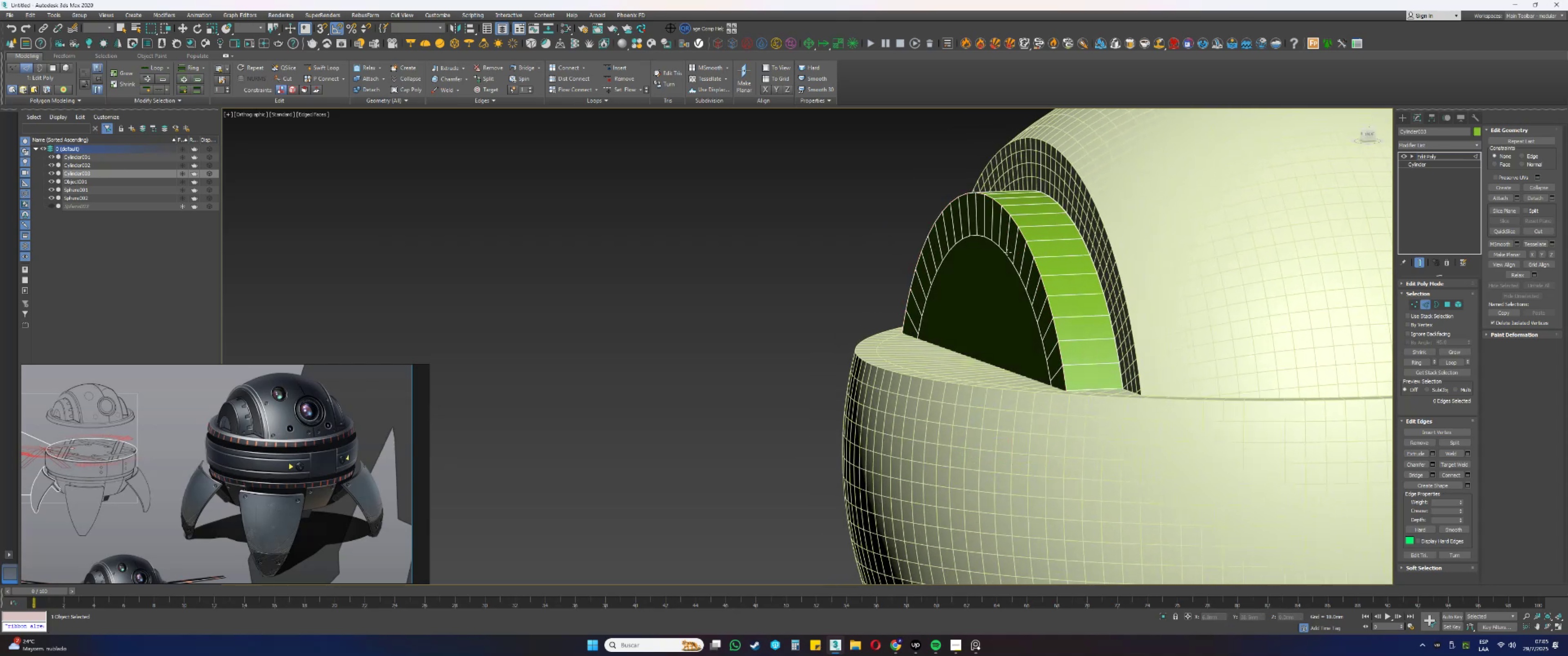 
key(Control+Z)
 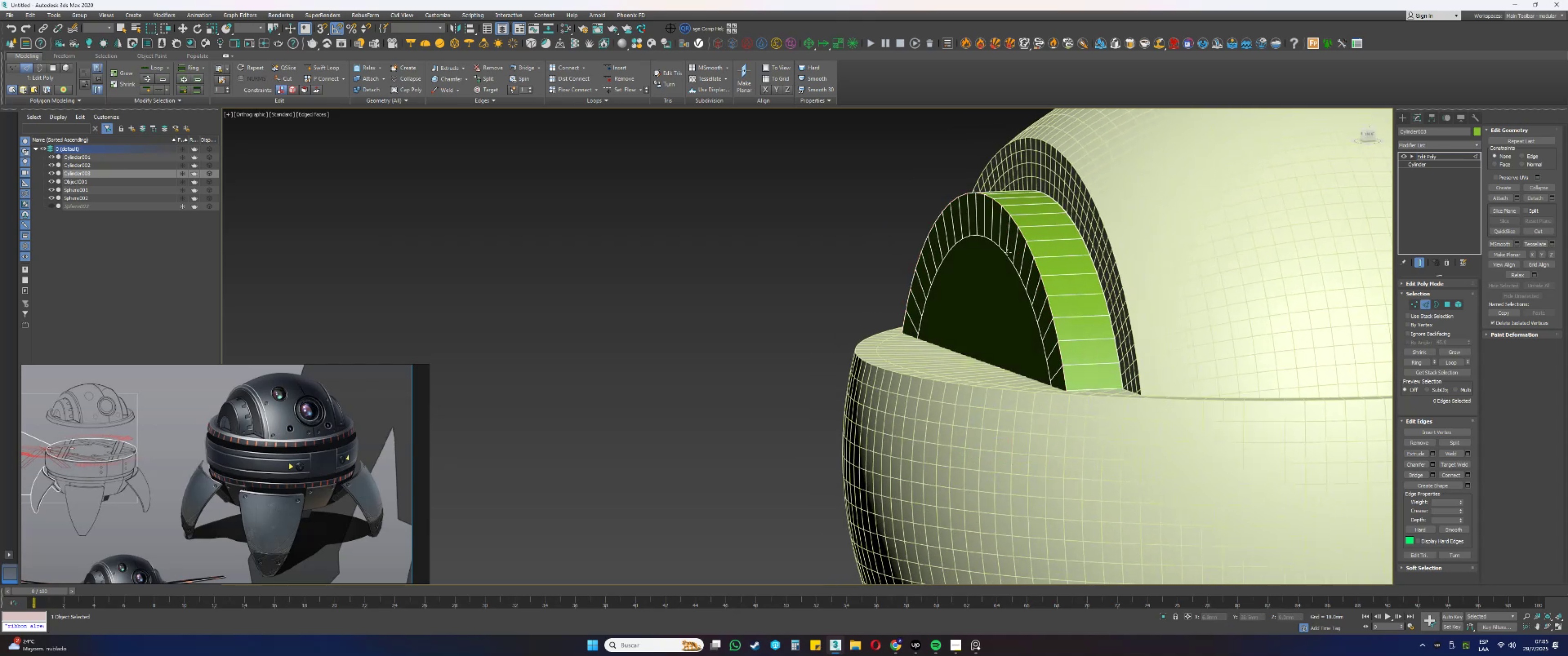 
key(Control+Z)
 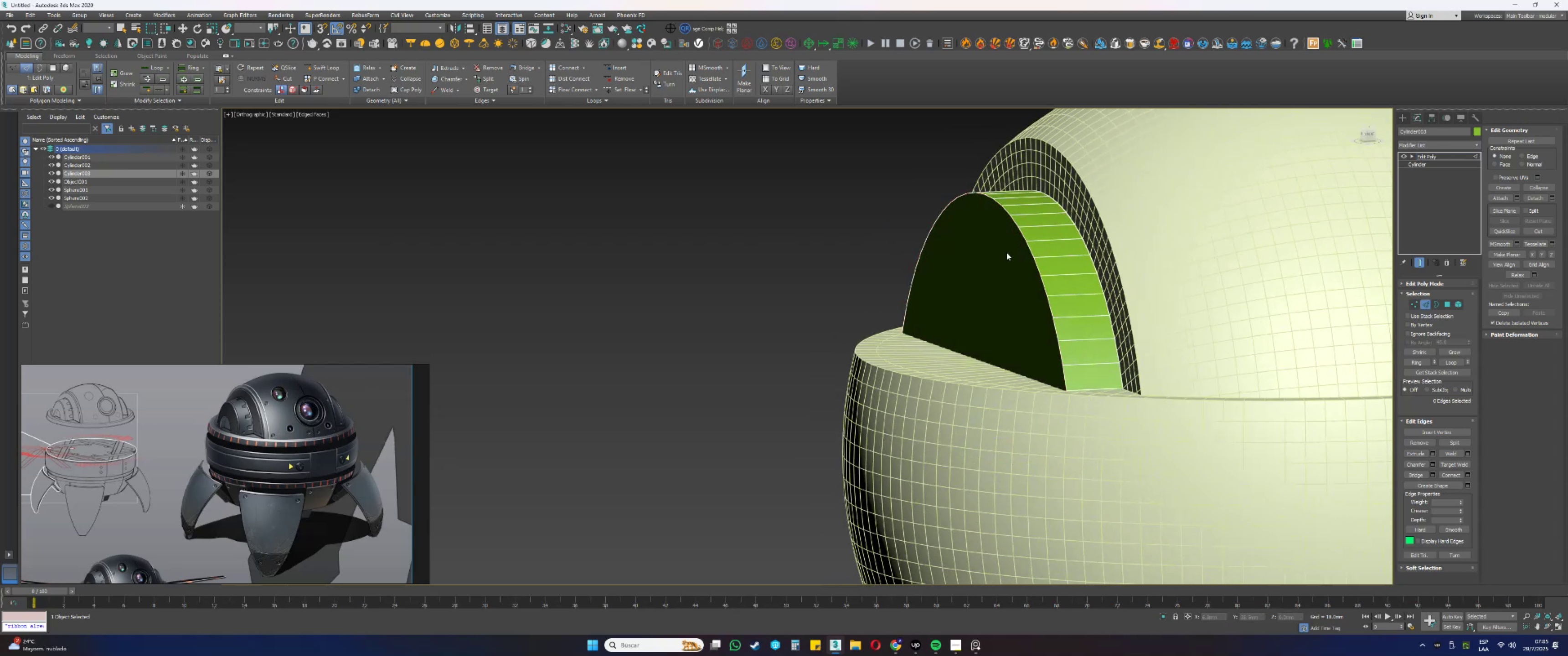 
key(4)
 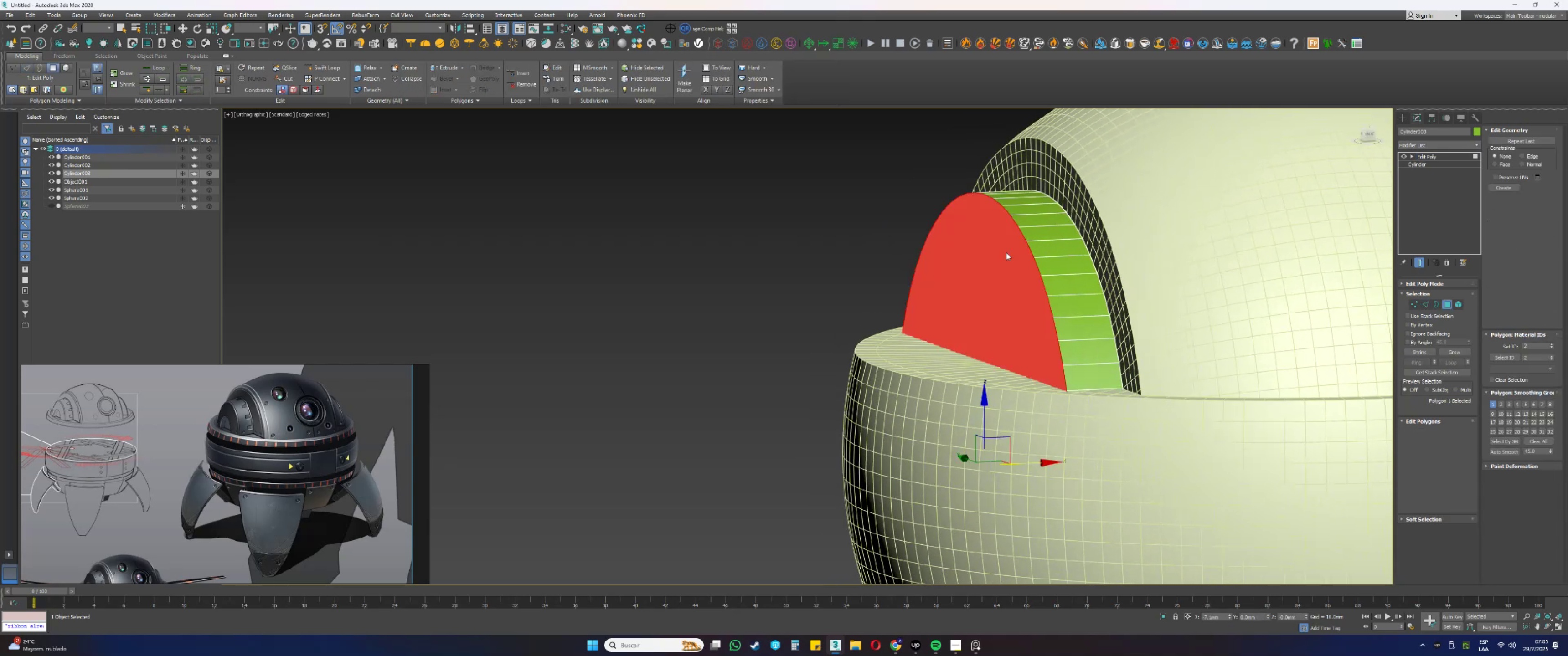 
left_click([1006, 252])
 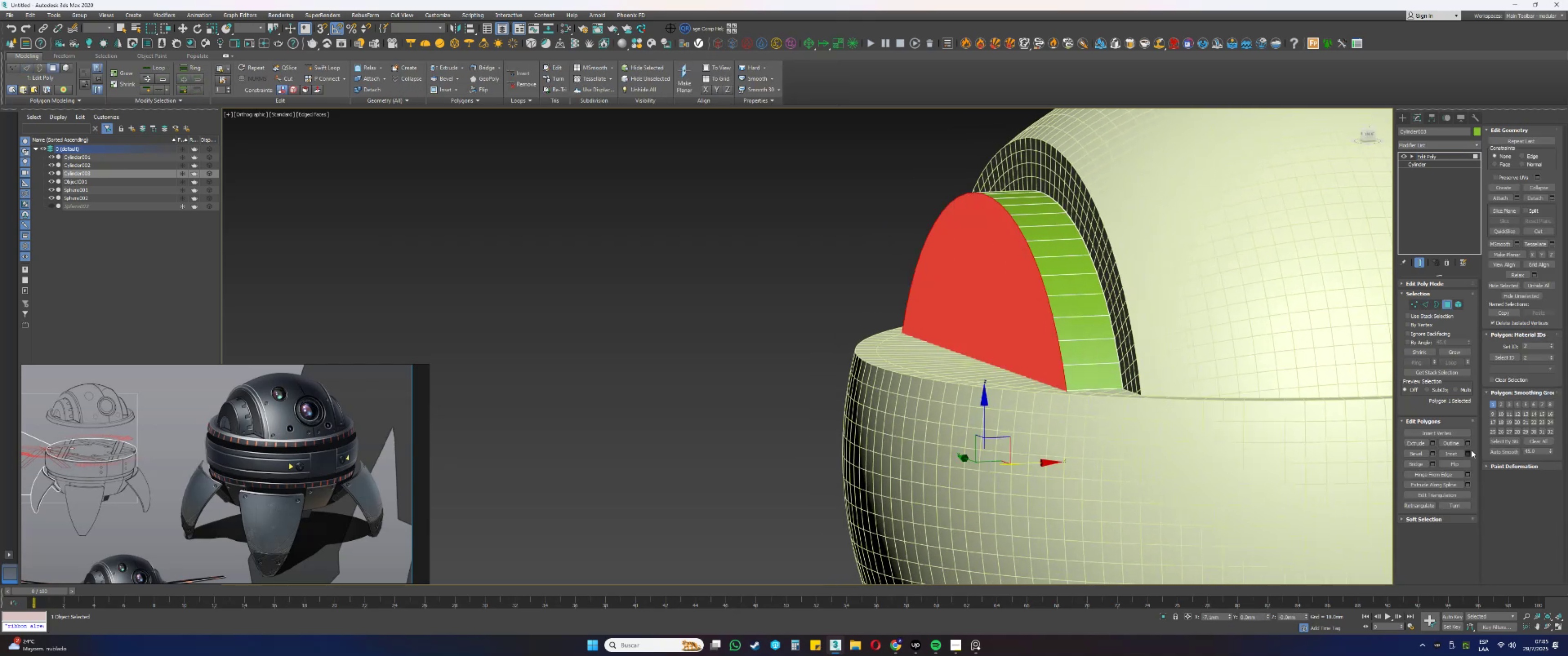 
left_click([1470, 453])
 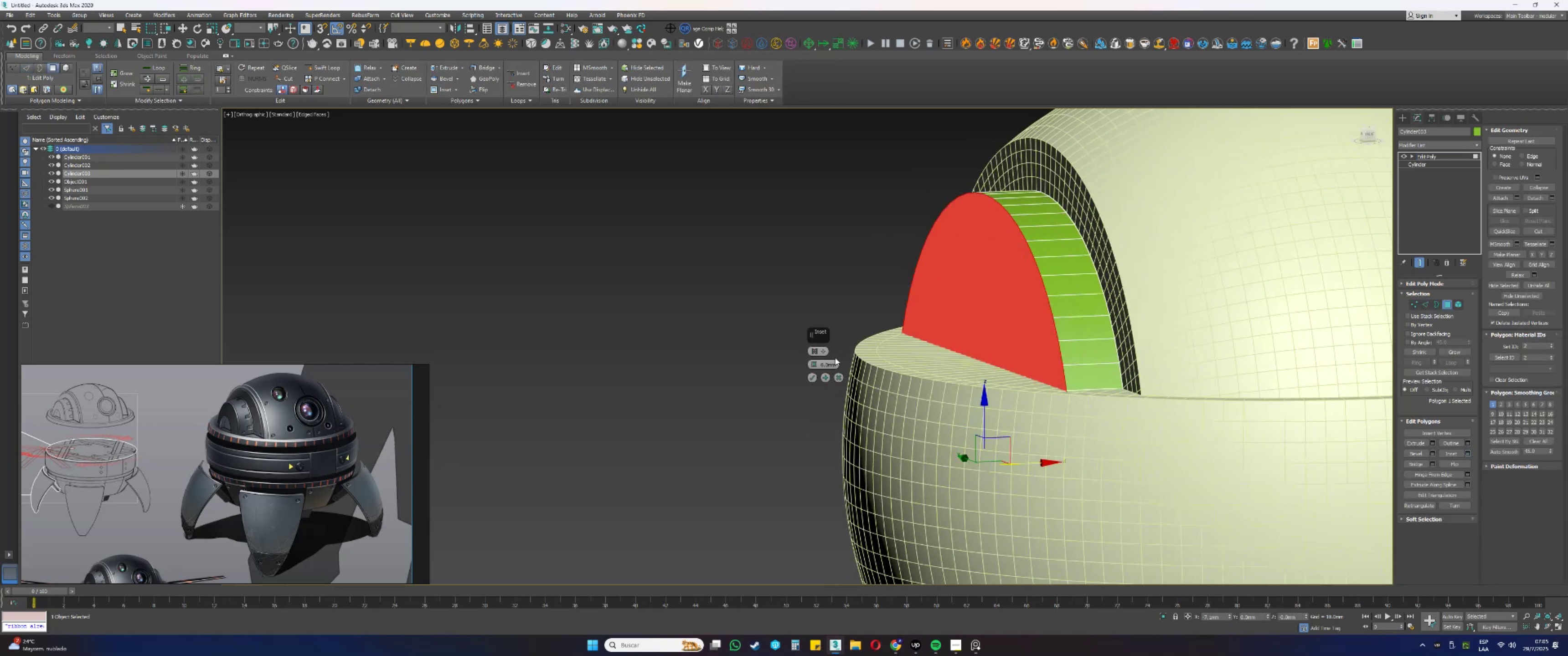 
double_click([828, 366])
 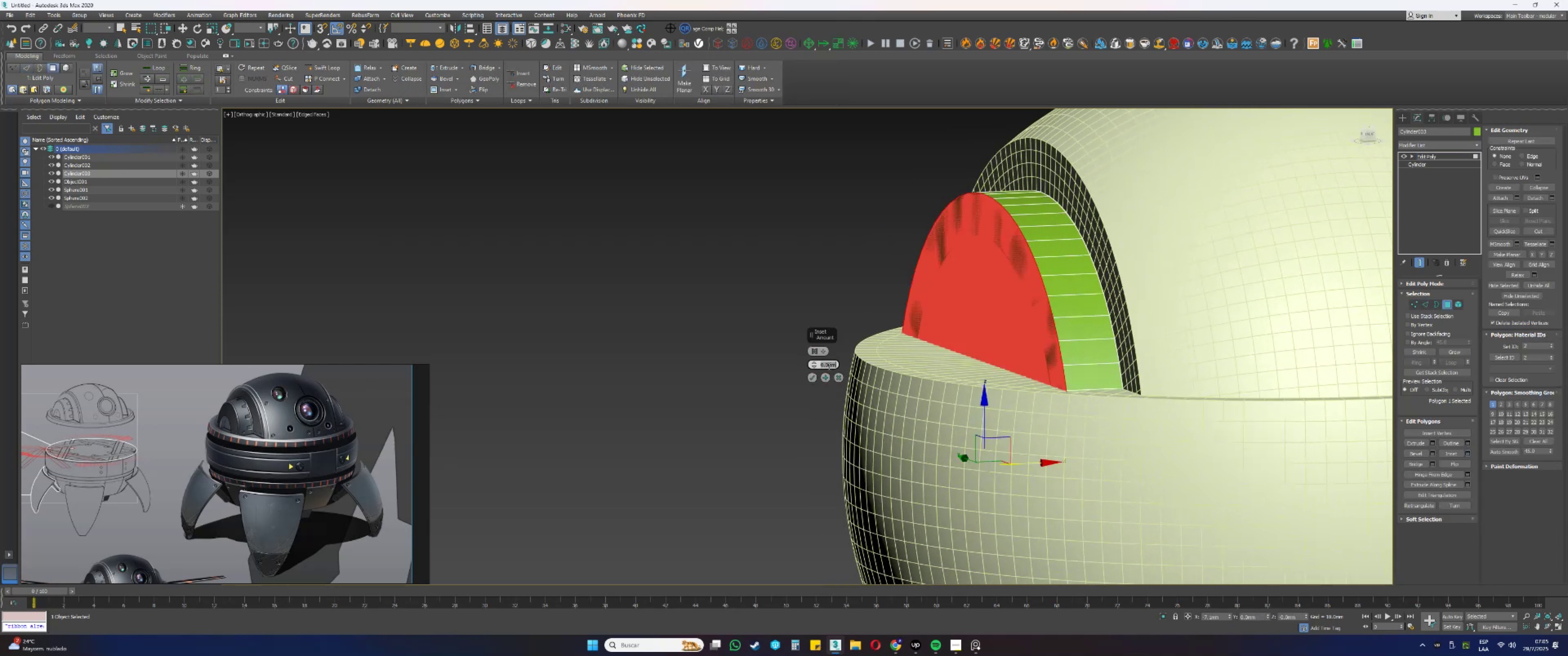 
key(NumpadDecimal)
 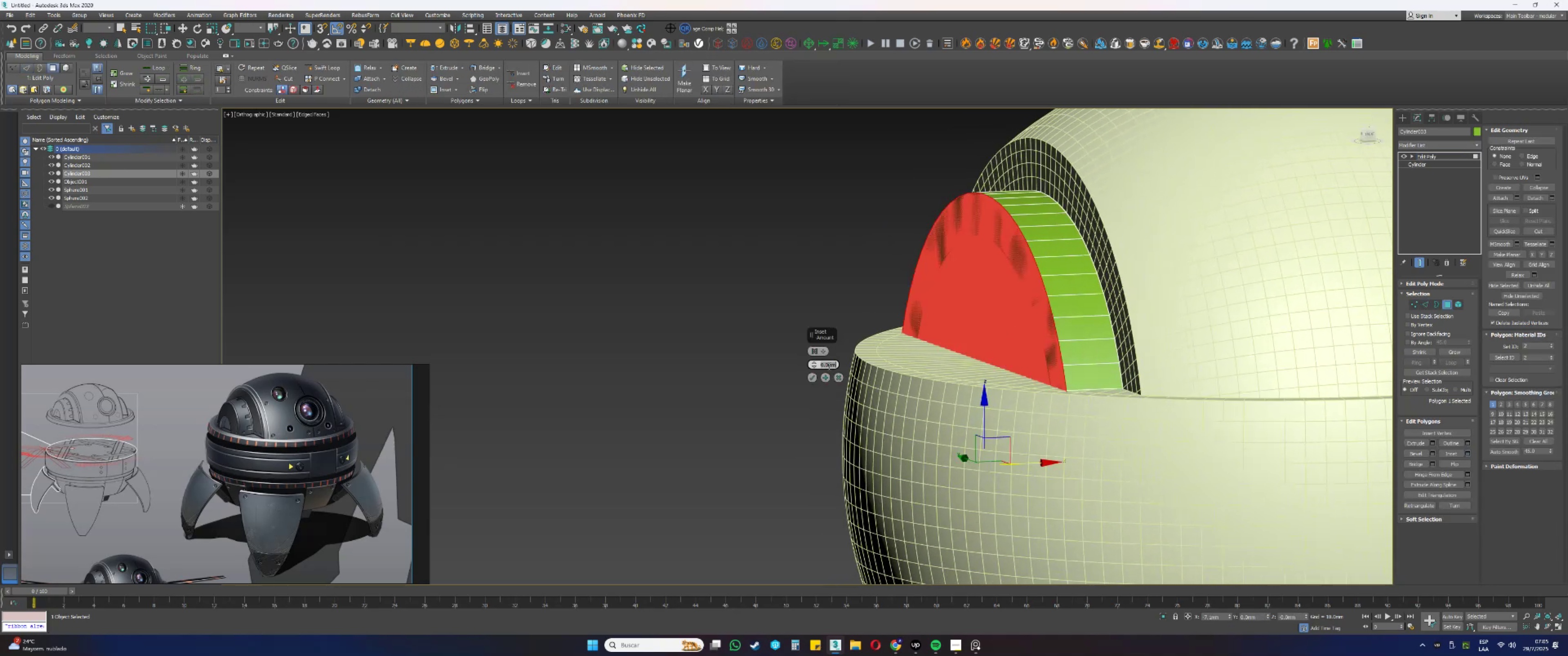 
key(Numpad5)
 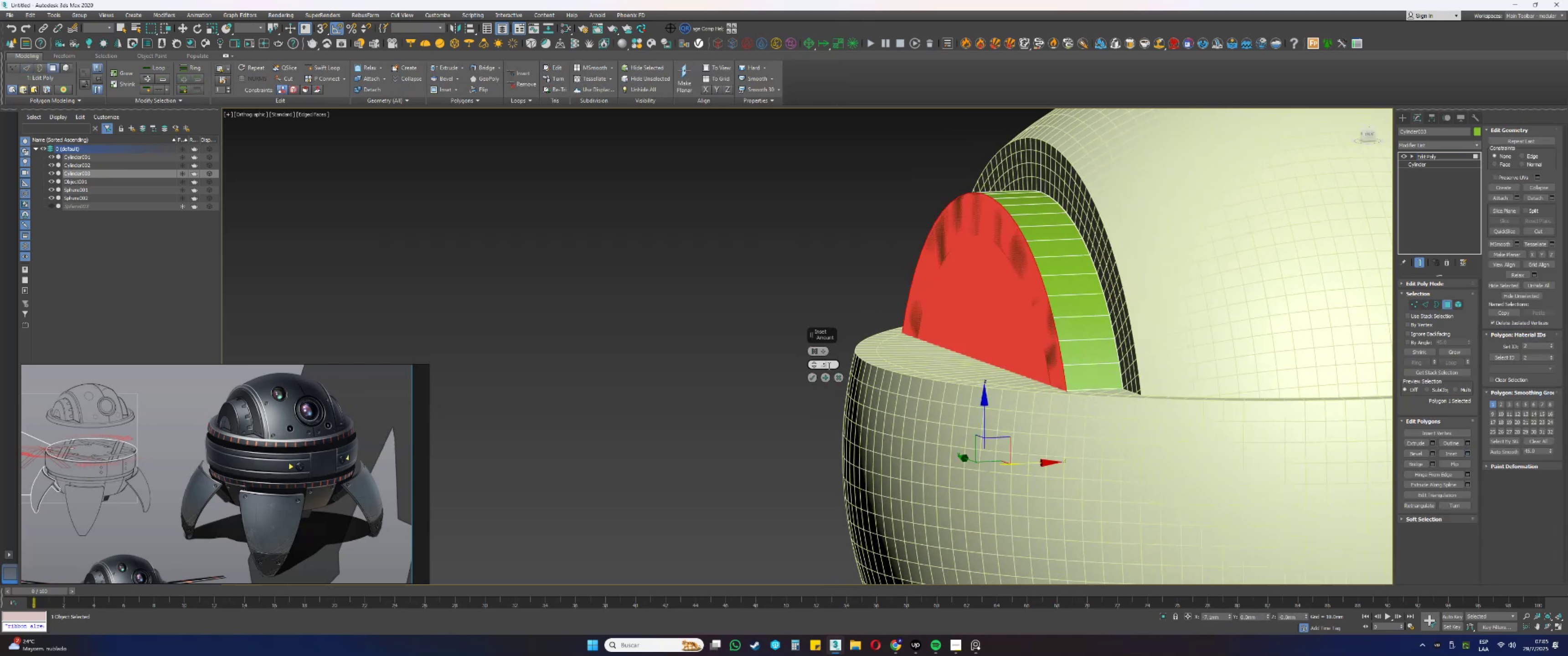 
key(NumpadEnter)
 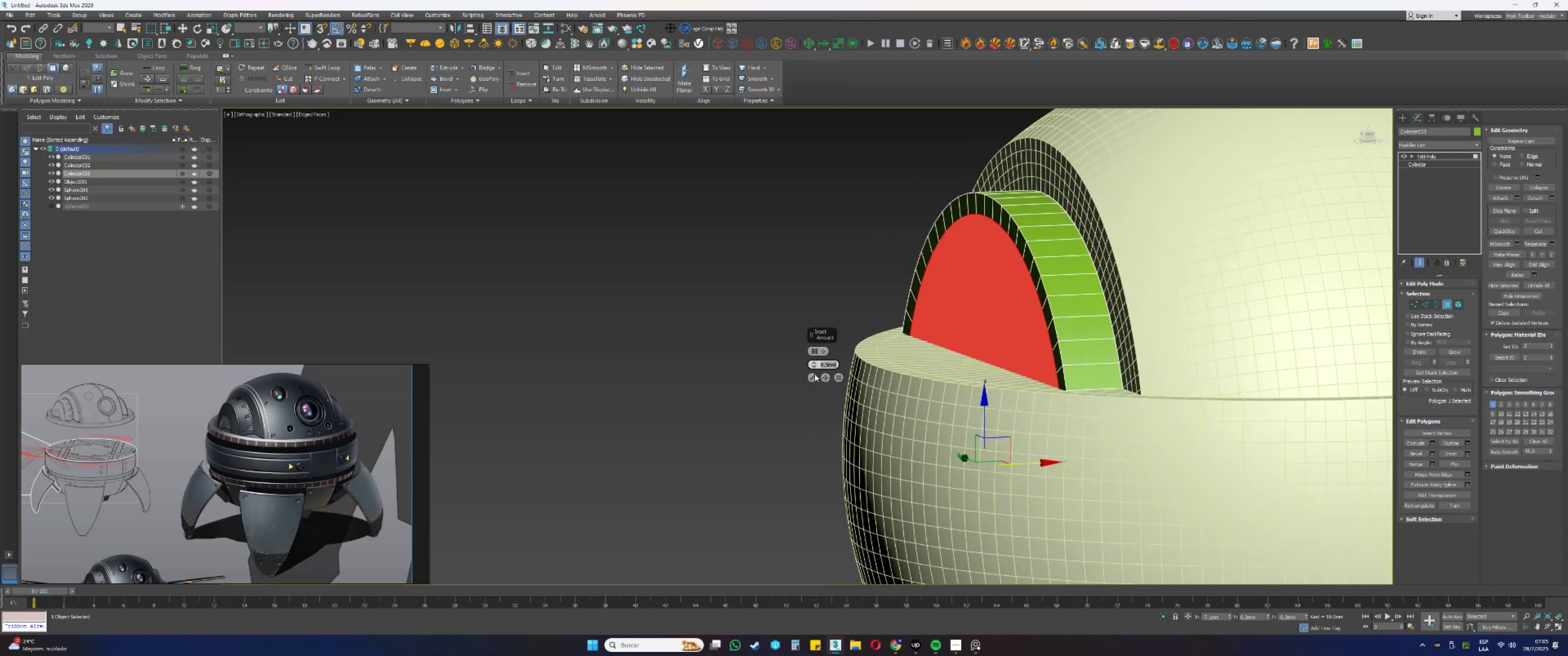 
left_click([811, 375])
 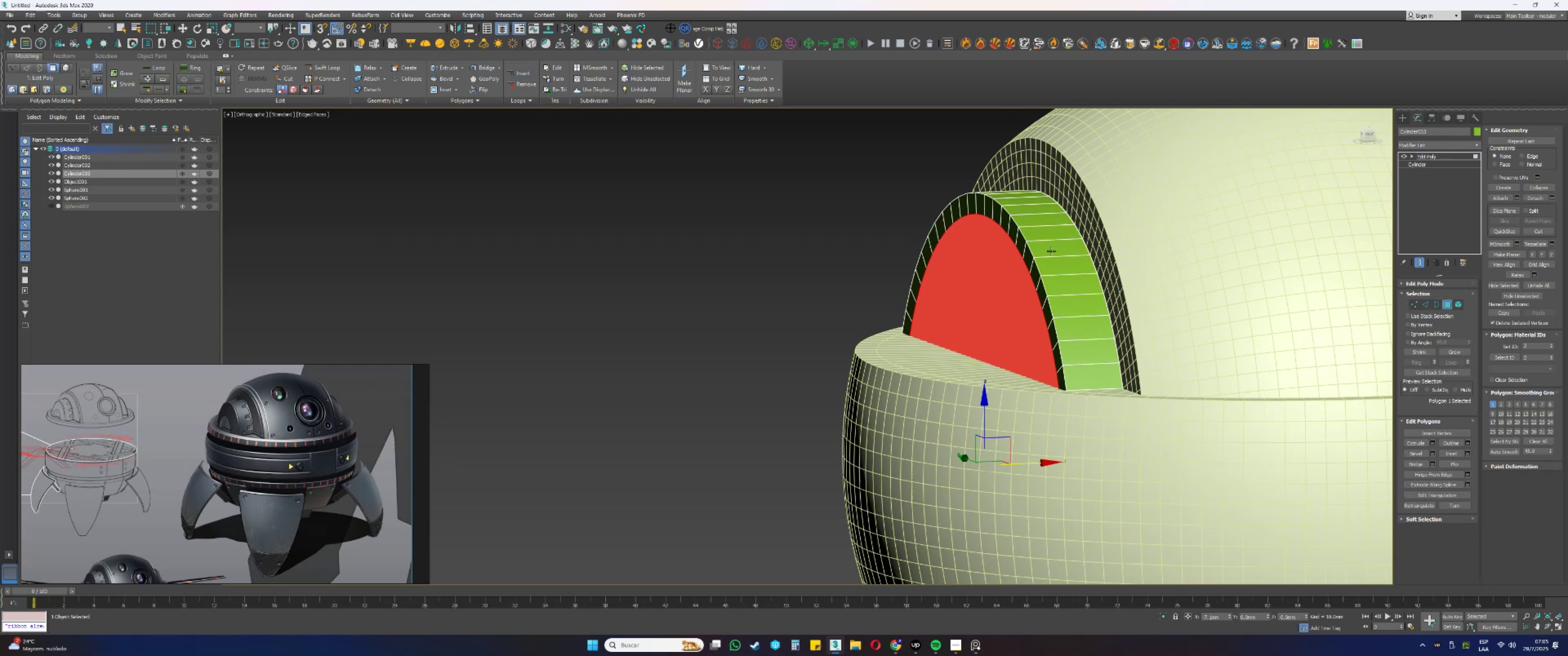 
key(2)
 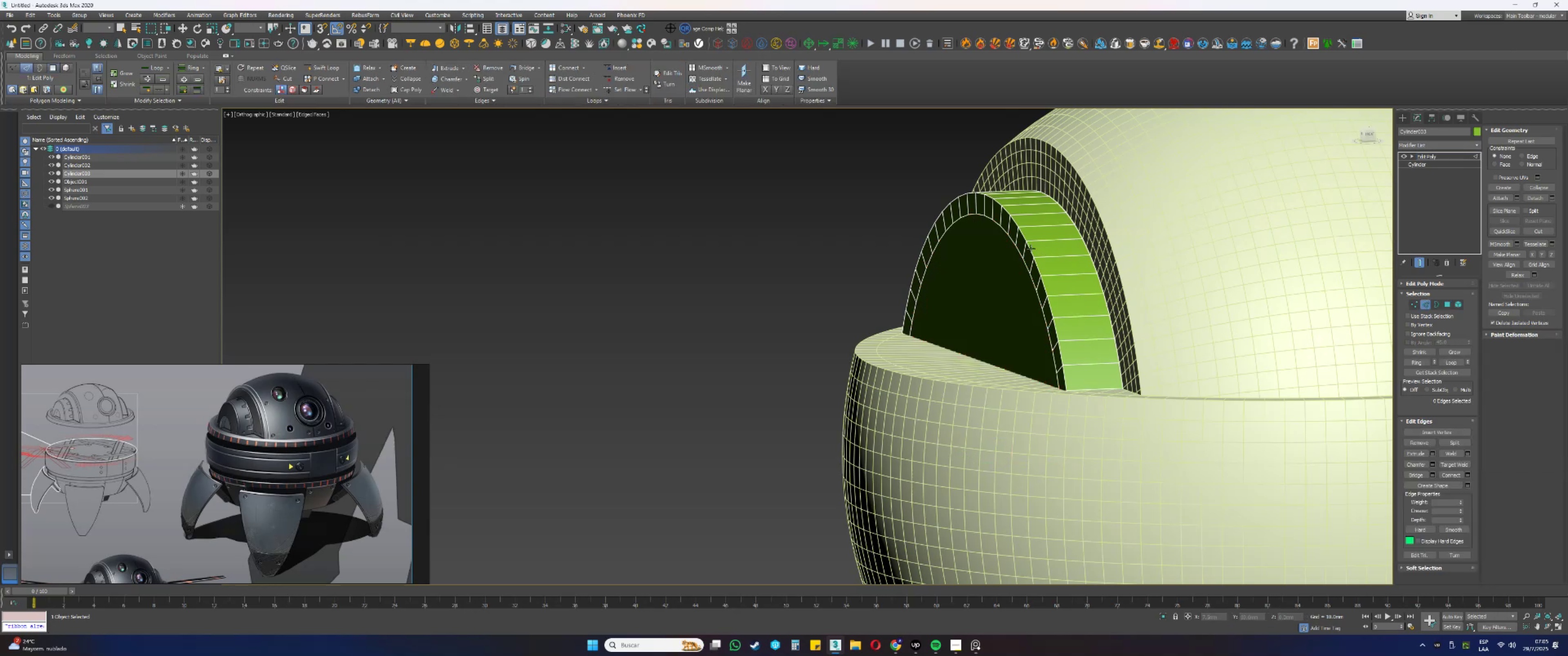 
double_click([1030, 248])
 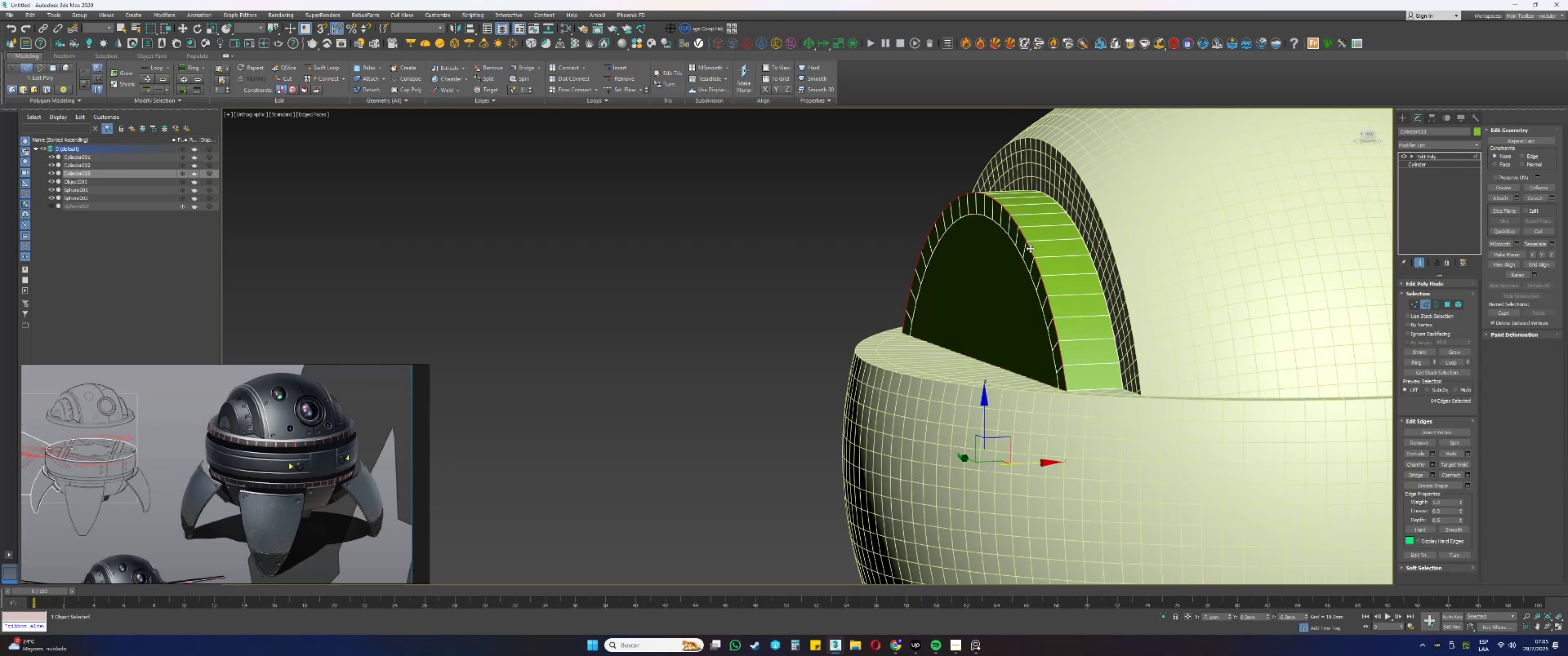 
key(Control+Backspace)
 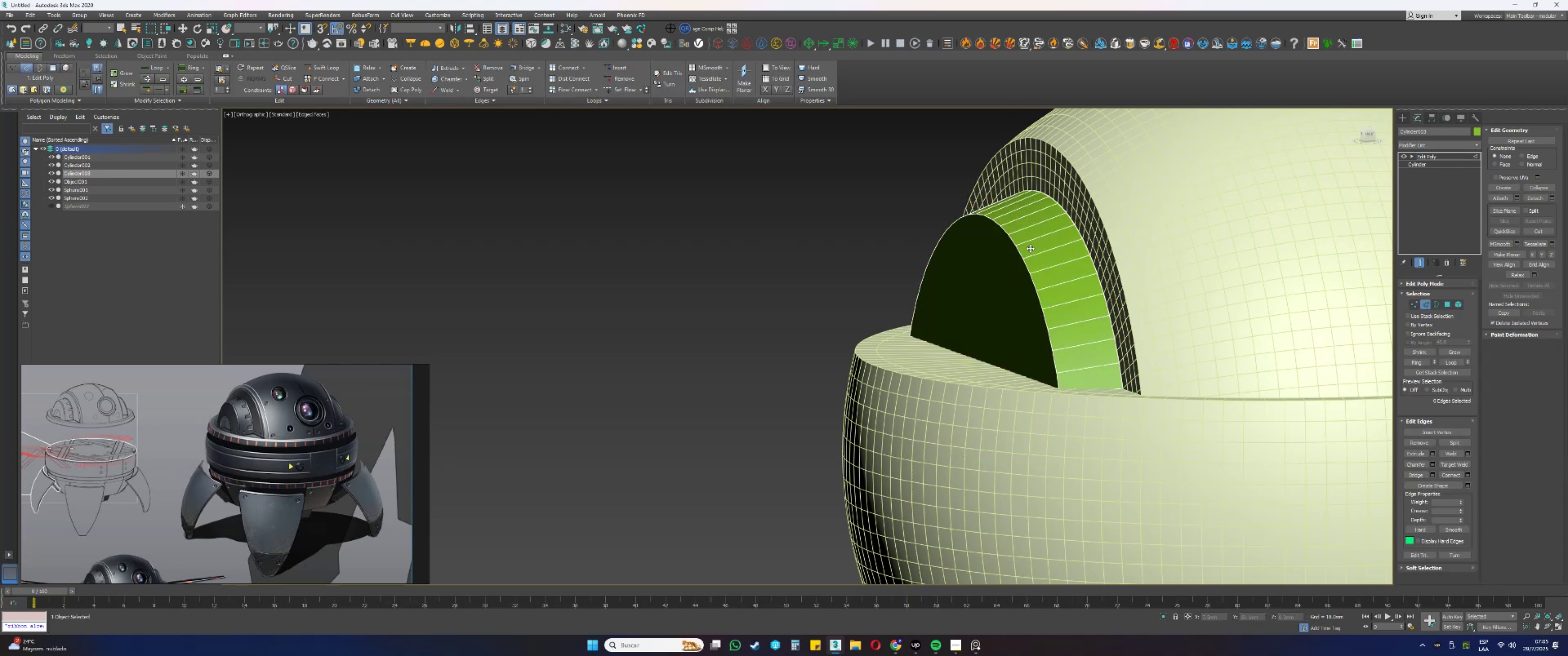 
key(4)
 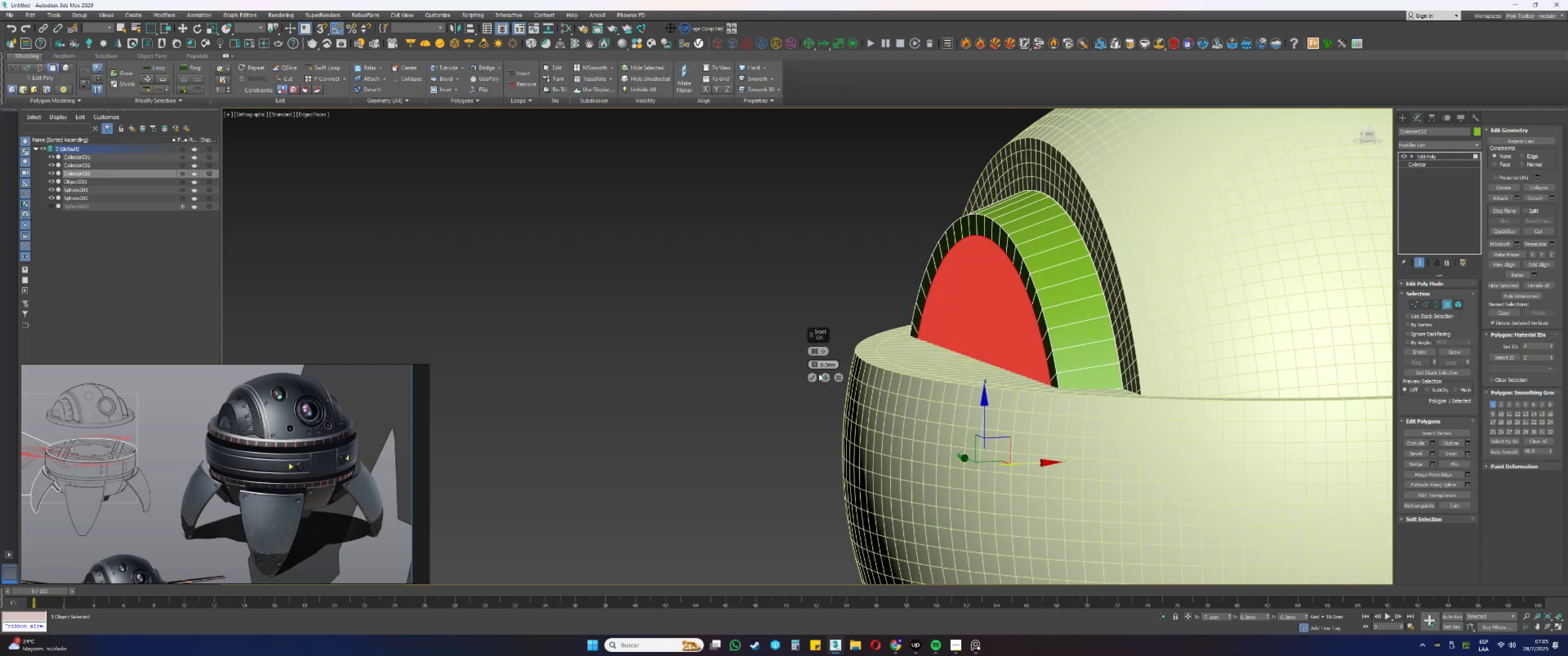 
wait(6.2)
 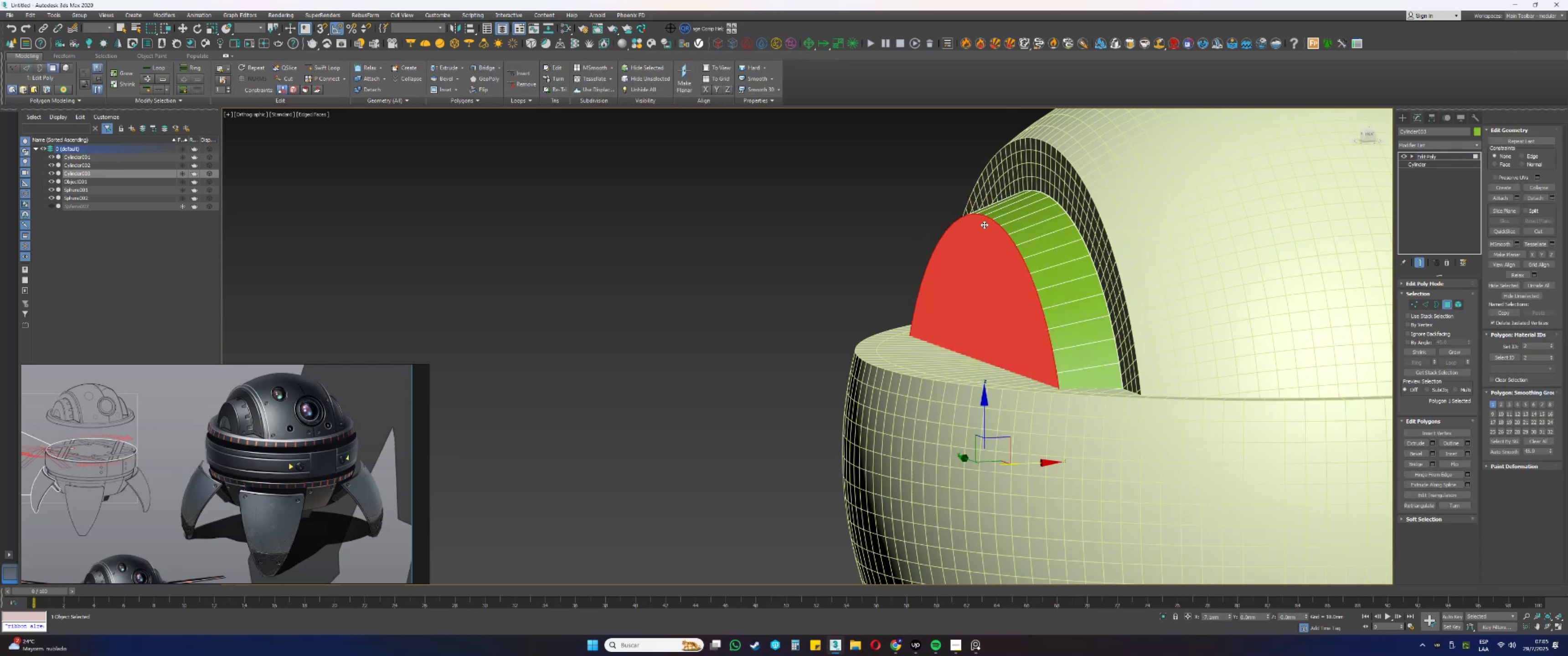 
double_click([829, 366])
 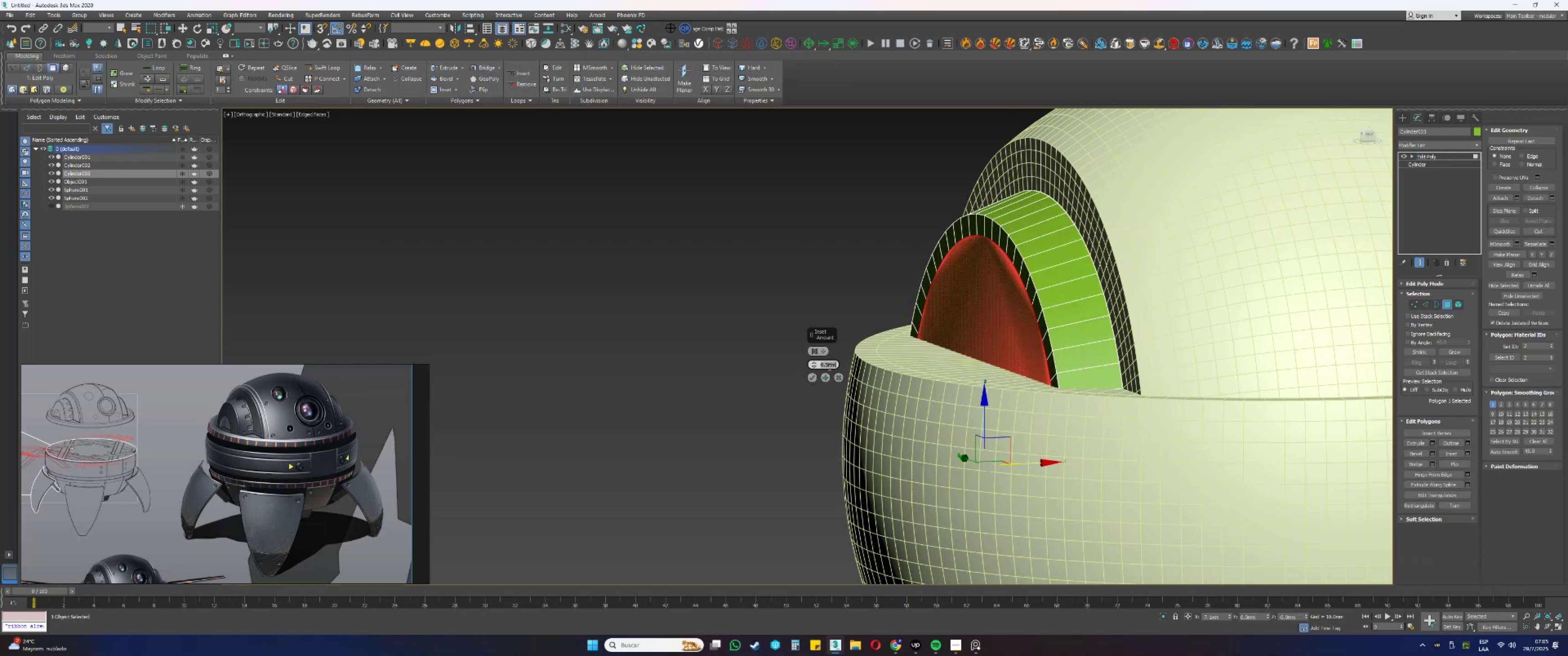 
key(Numpad1)
 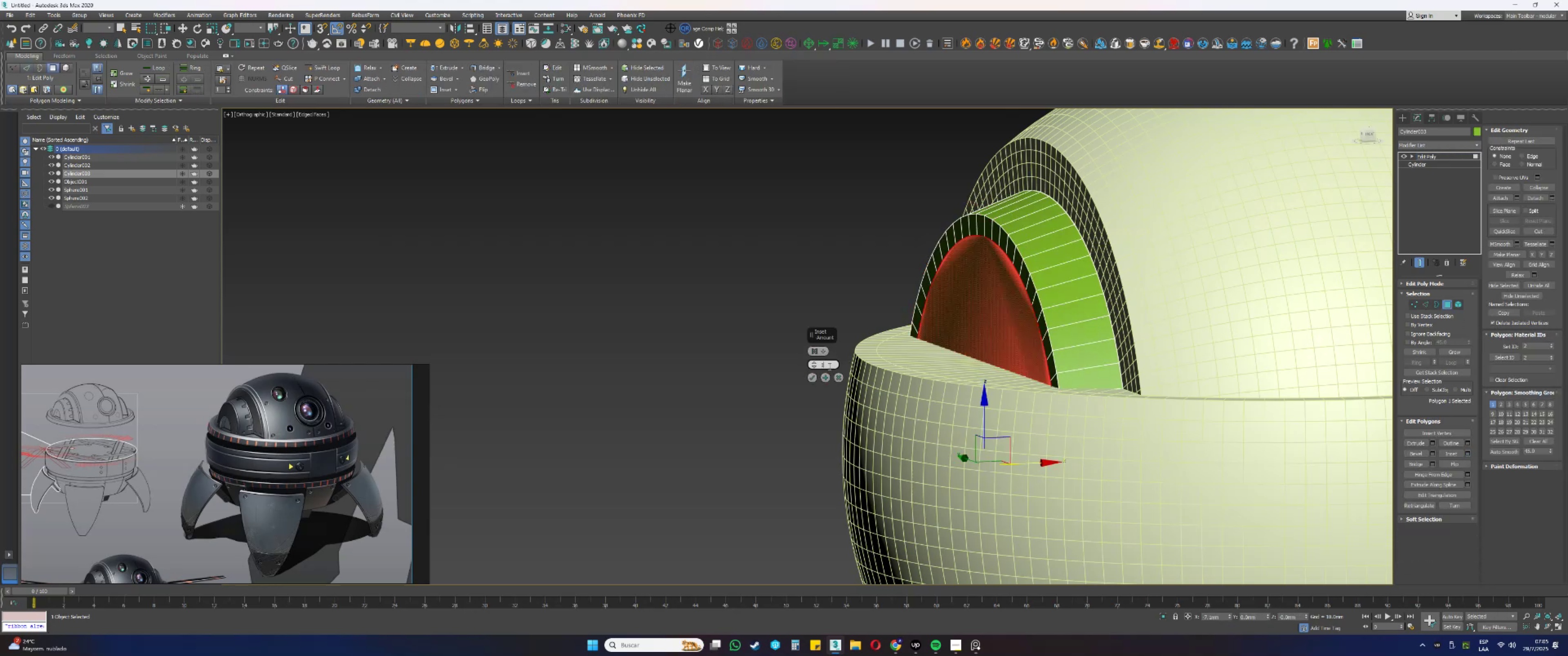 
key(NumpadEnter)
 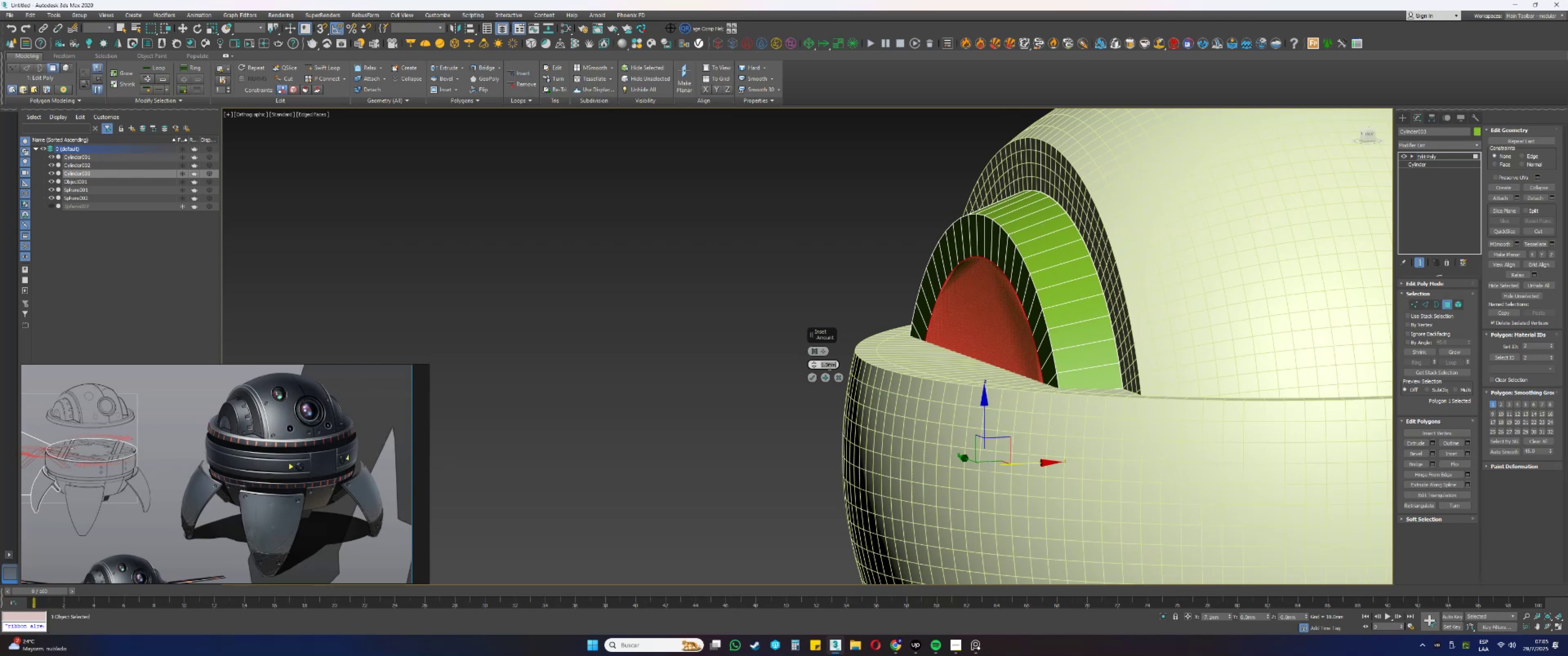 
key(Numpad1)
 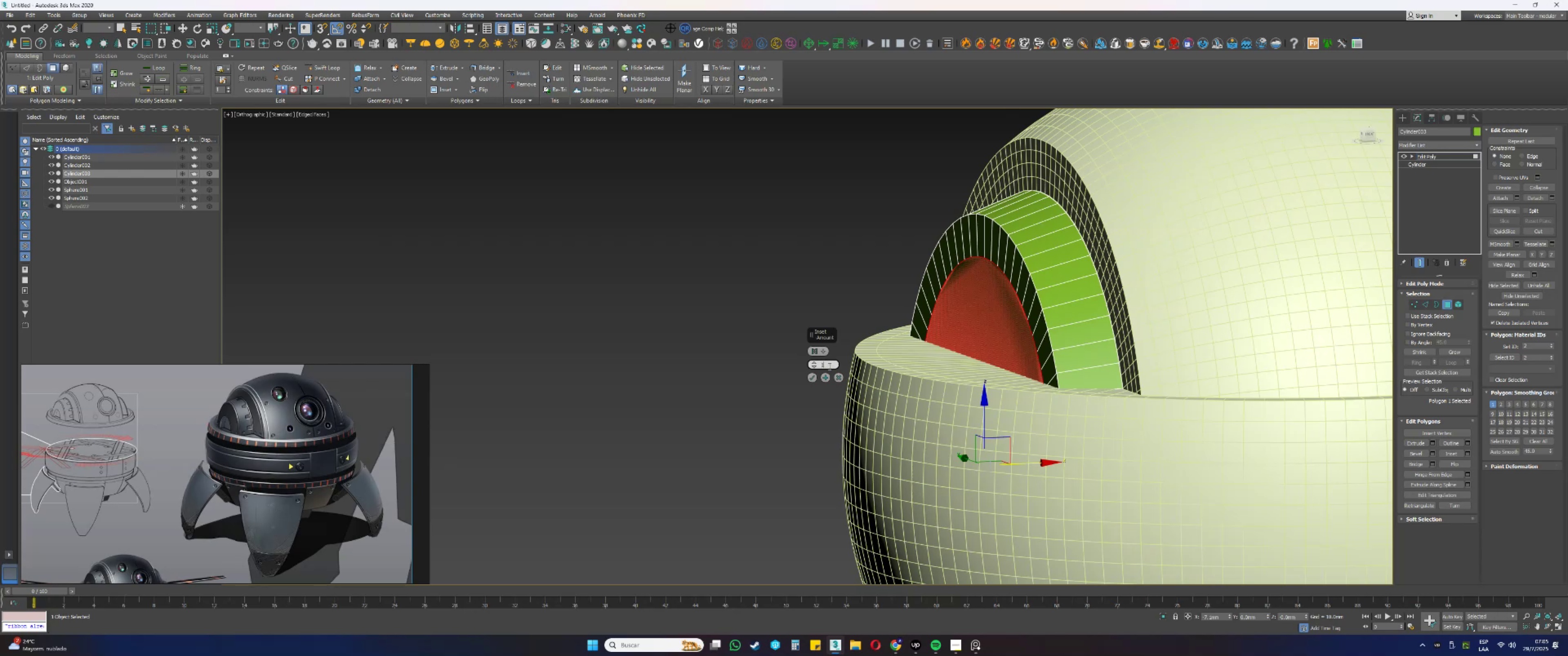 
key(NumpadDecimal)
 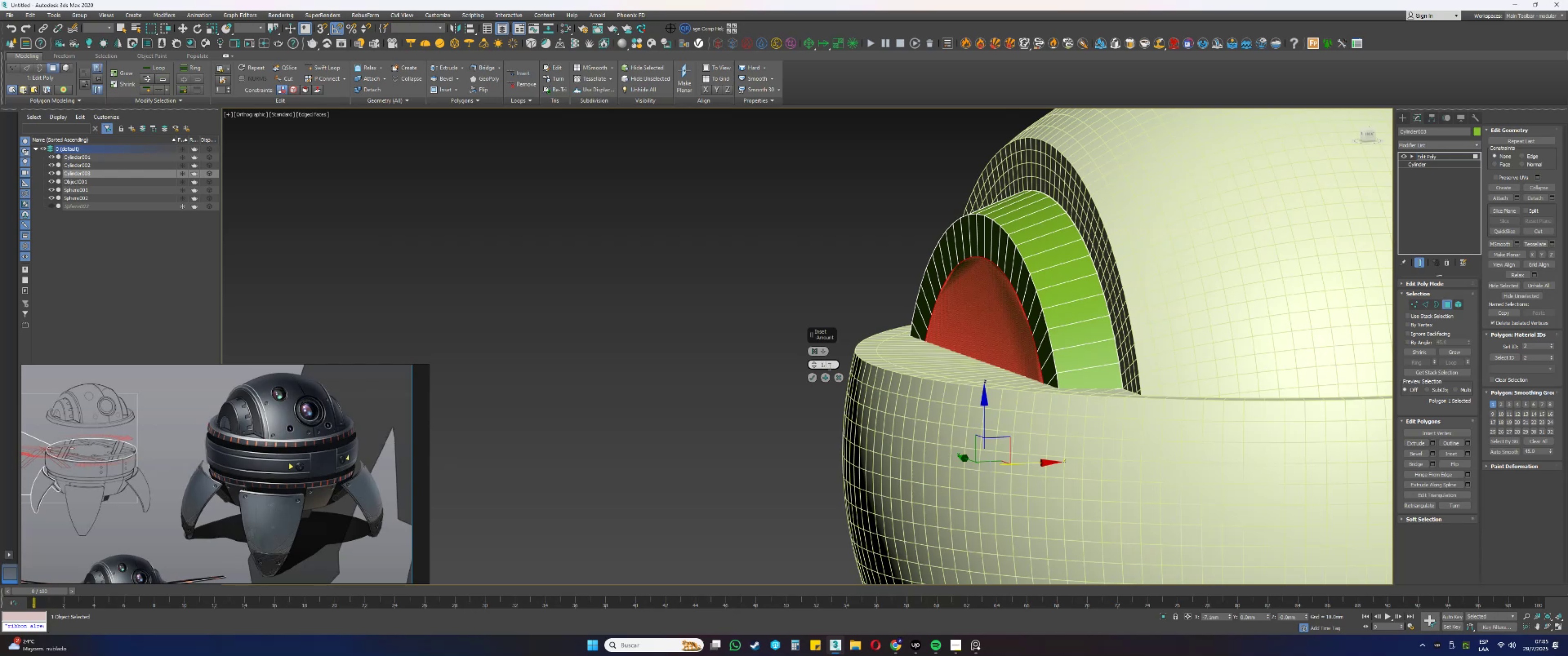 
key(Numpad5)
 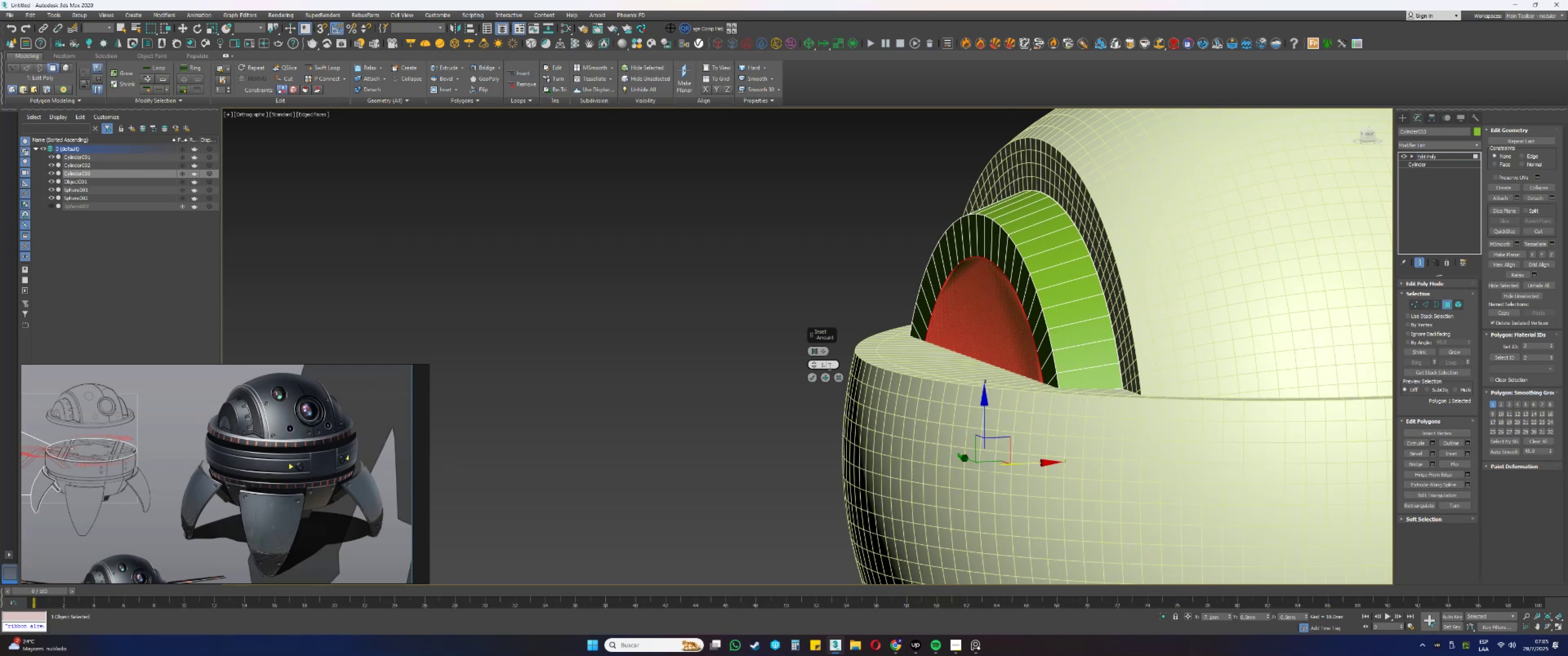 
key(NumpadEnter)
 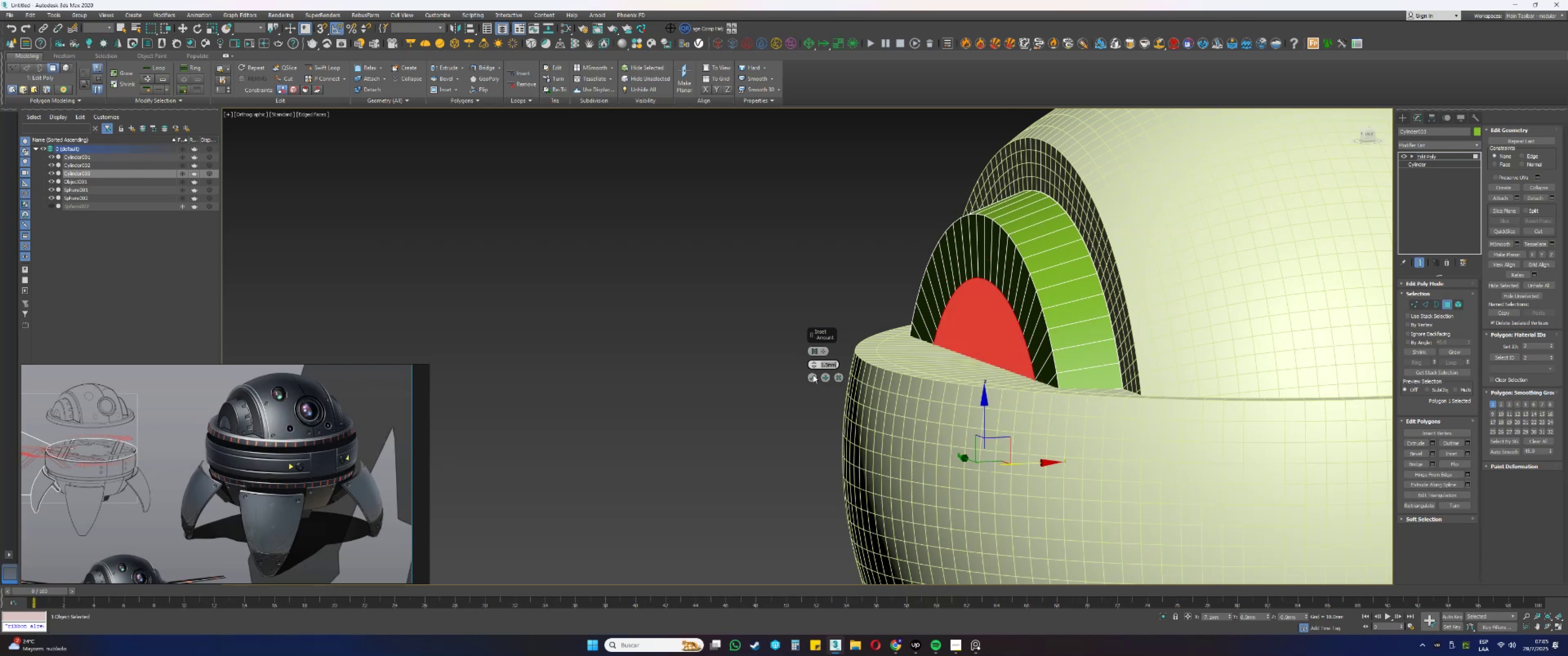 
left_click_drag(start_coordinate=[1028, 463], to_coordinate=[983, 463])
 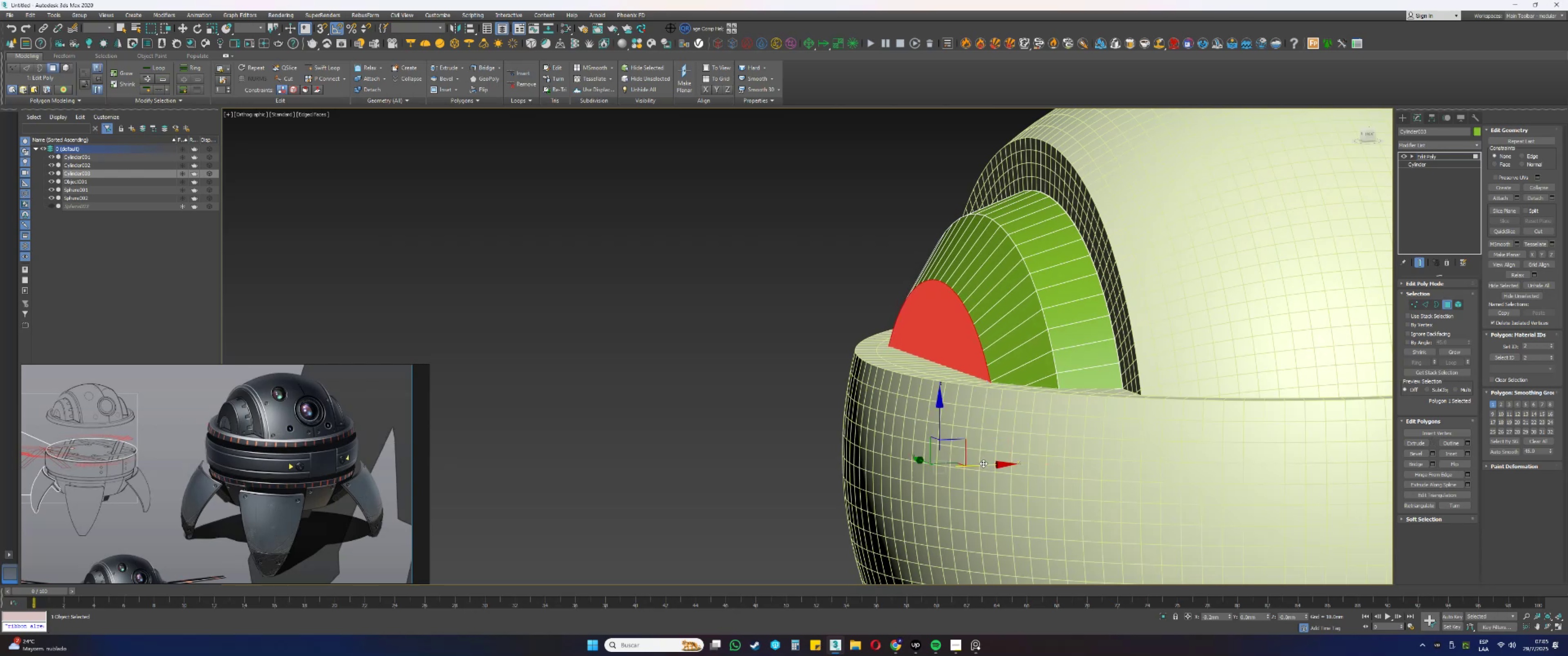 
hold_key(key=AltLeft, duration=0.43)
 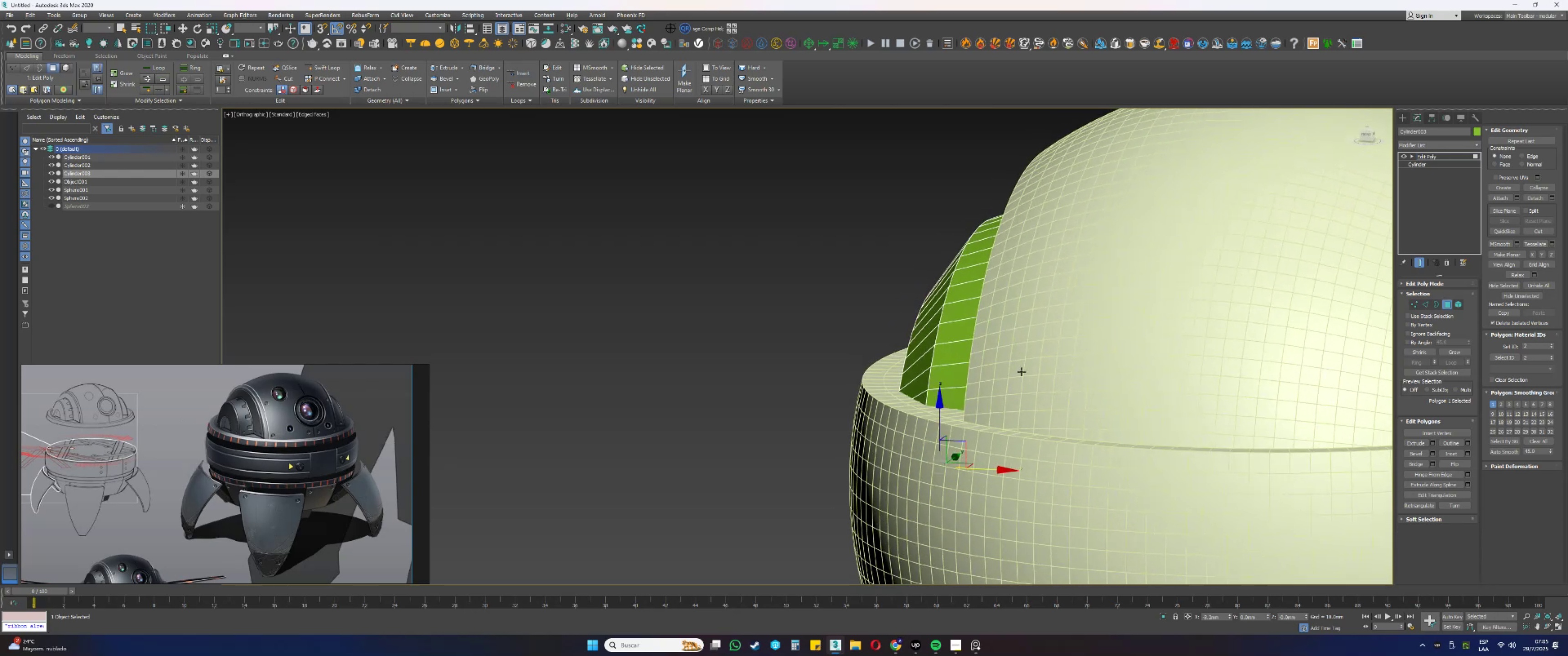 
key(F3)
 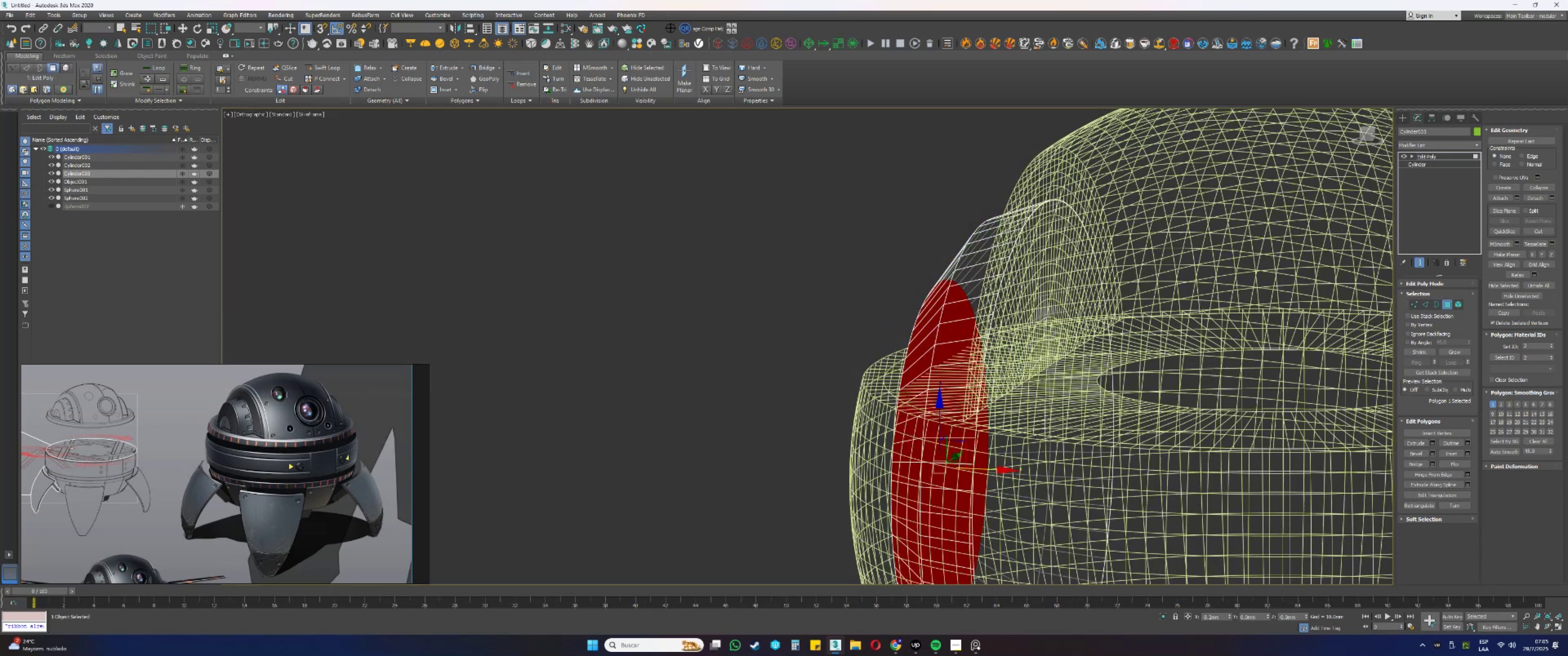 
key(F3)
 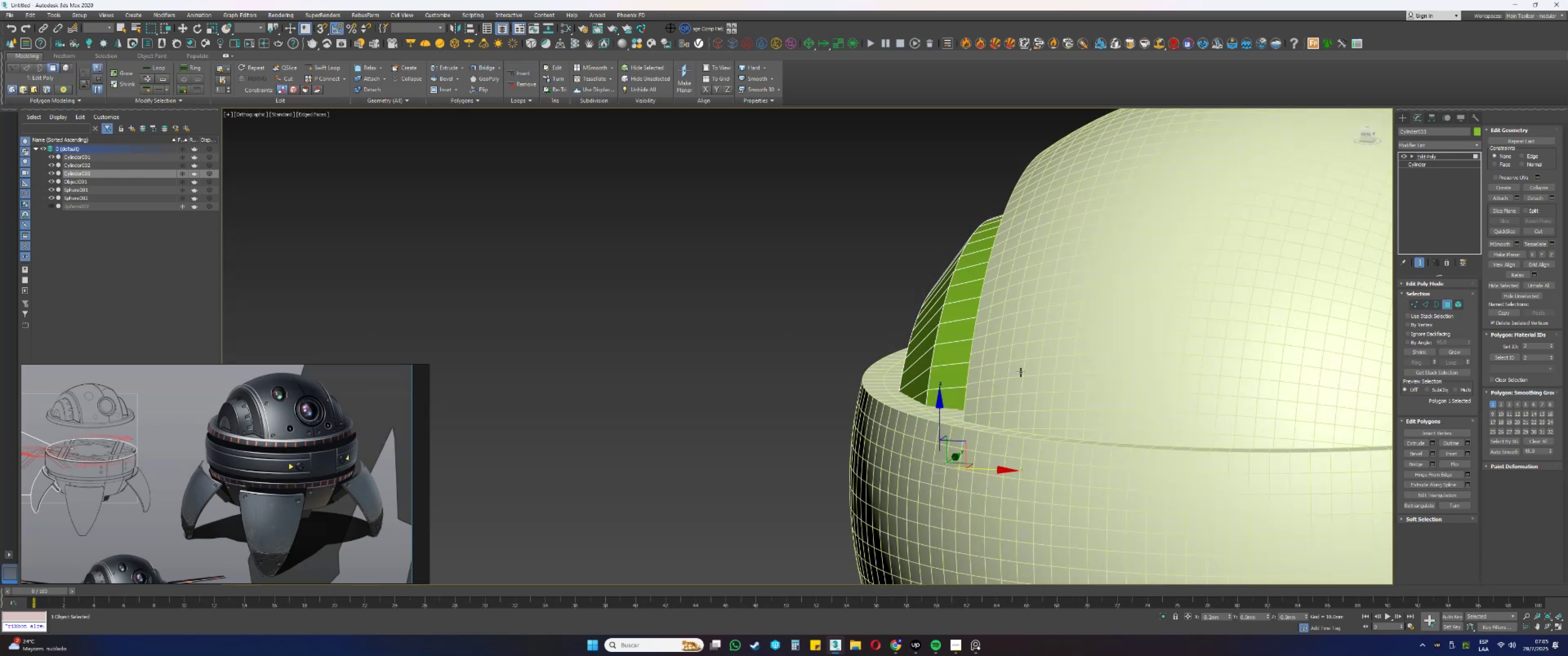 
key(F4)
 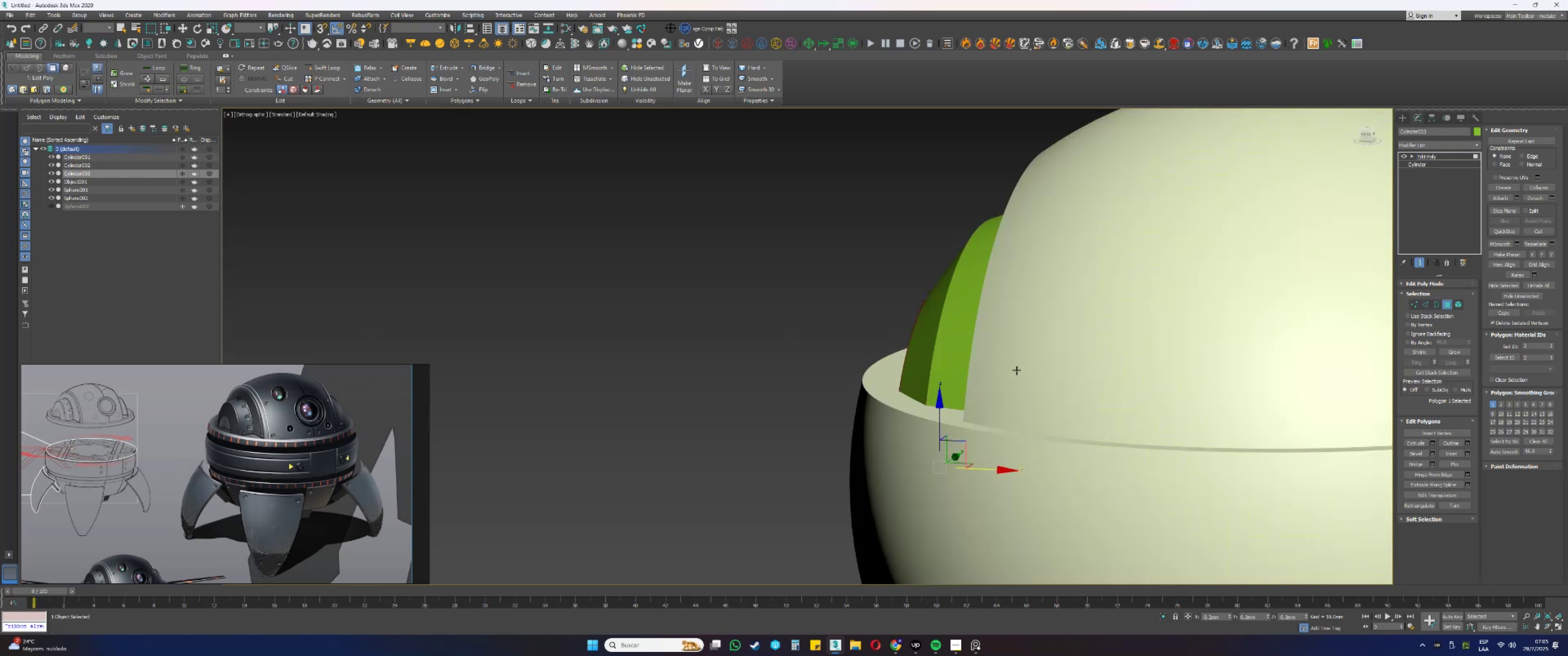 
hold_key(key=AltLeft, duration=1.53)
 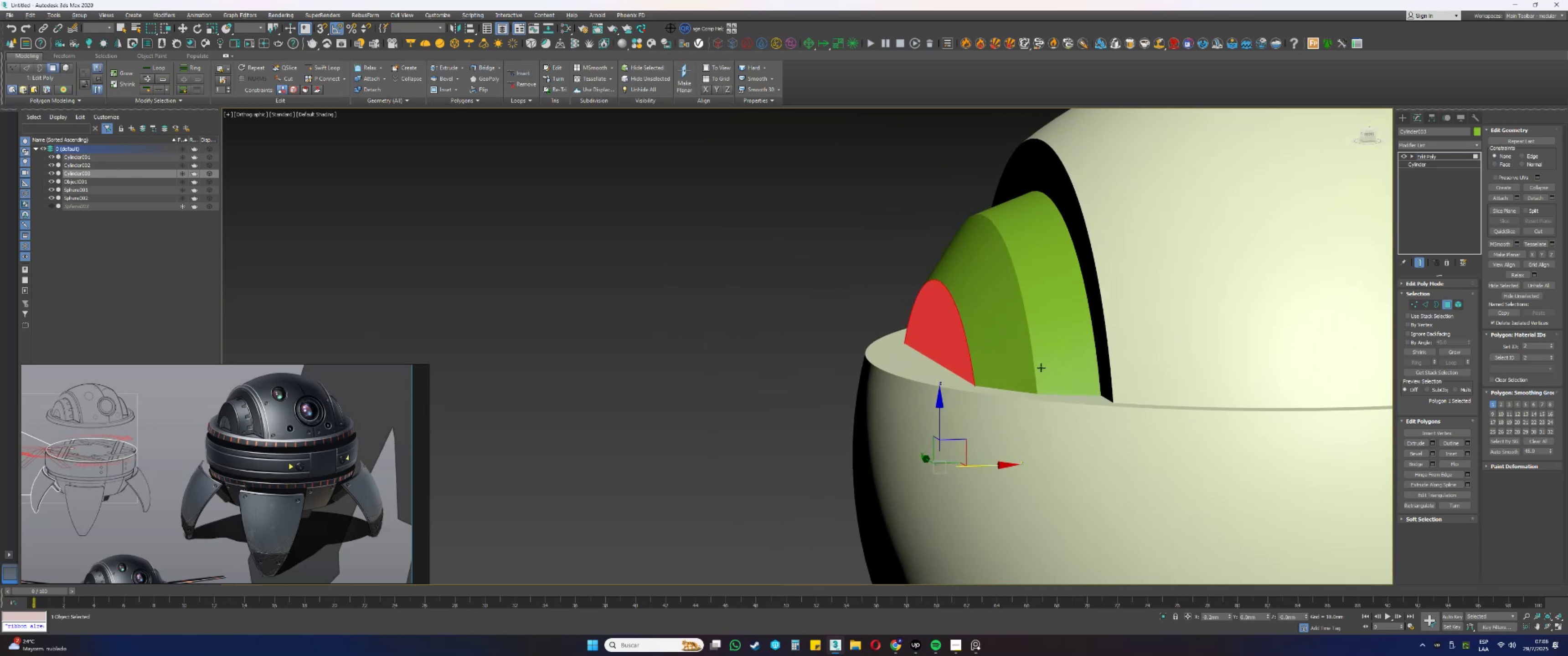 
hold_key(key=AltLeft, duration=0.58)
 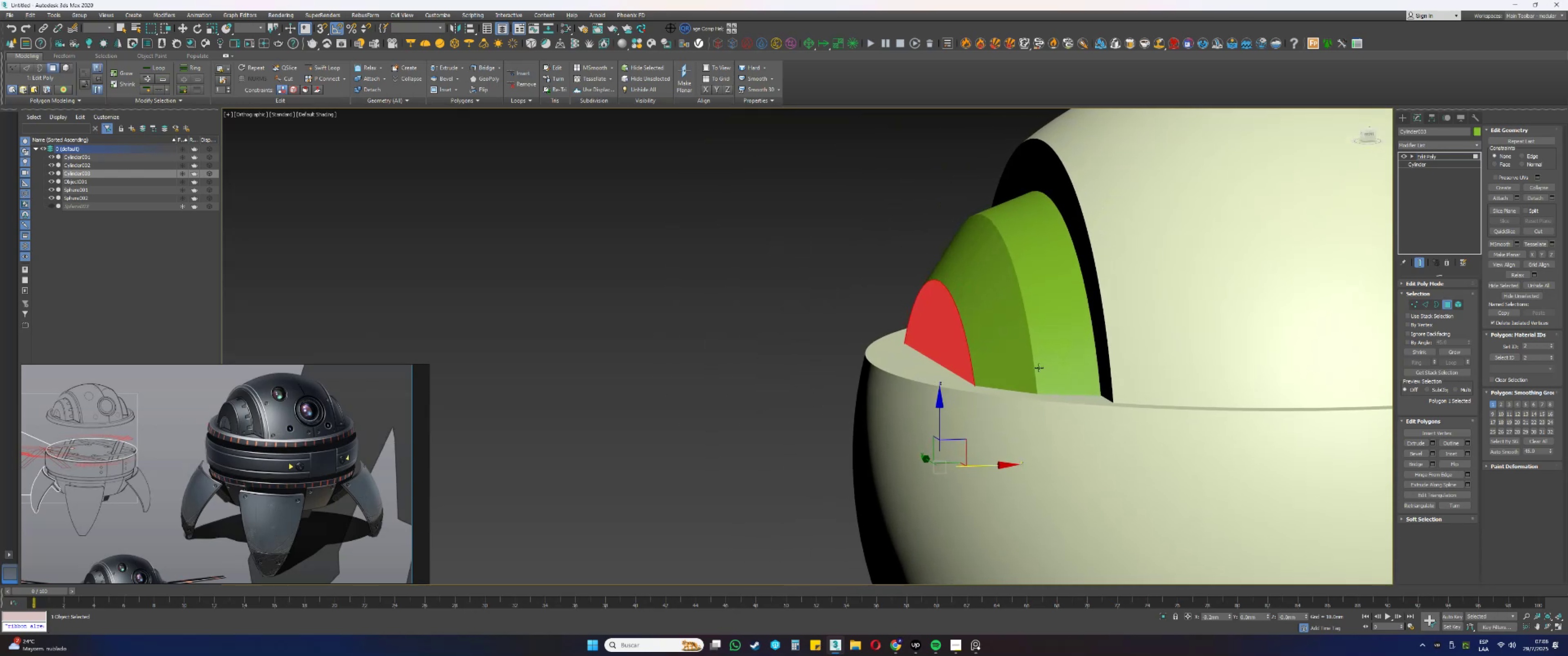 
scroll: coordinate [971, 346], scroll_direction: down, amount: 6.0
 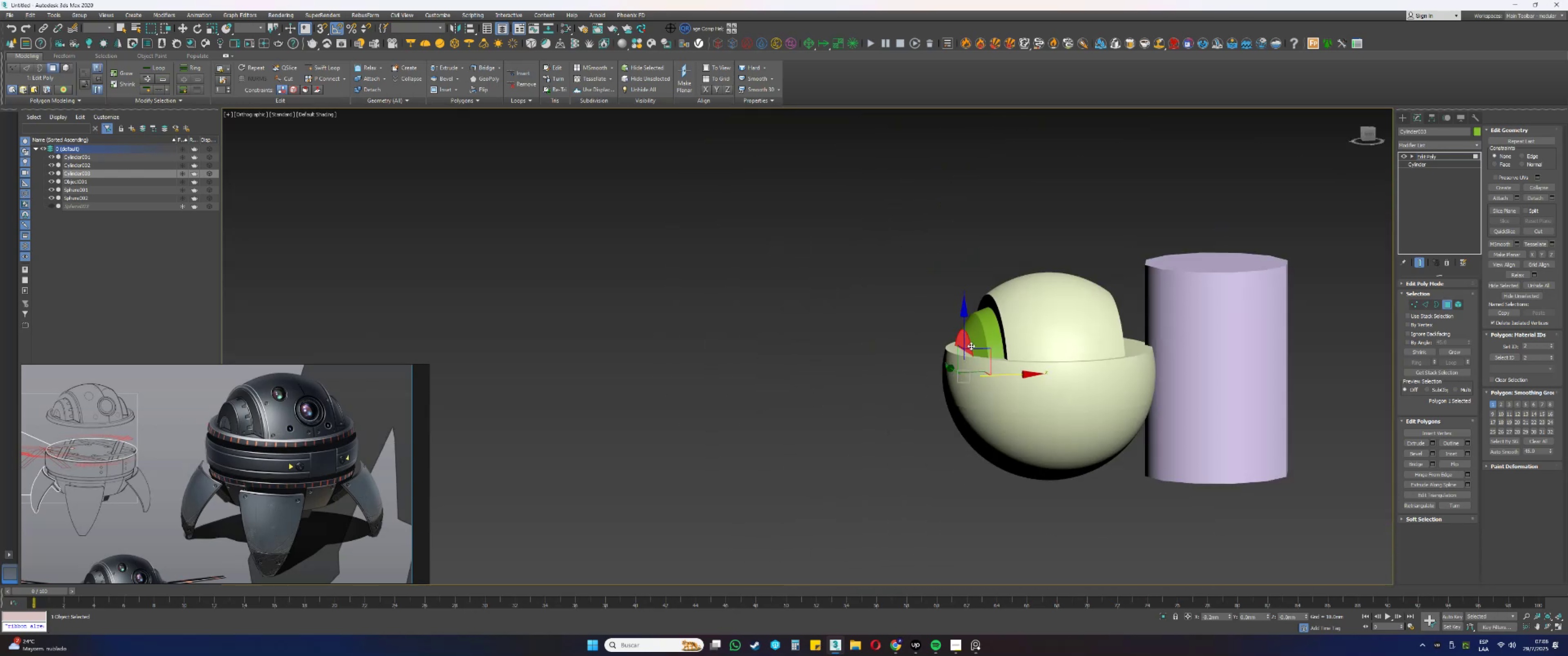 
hold_key(key=AltLeft, duration=0.4)
 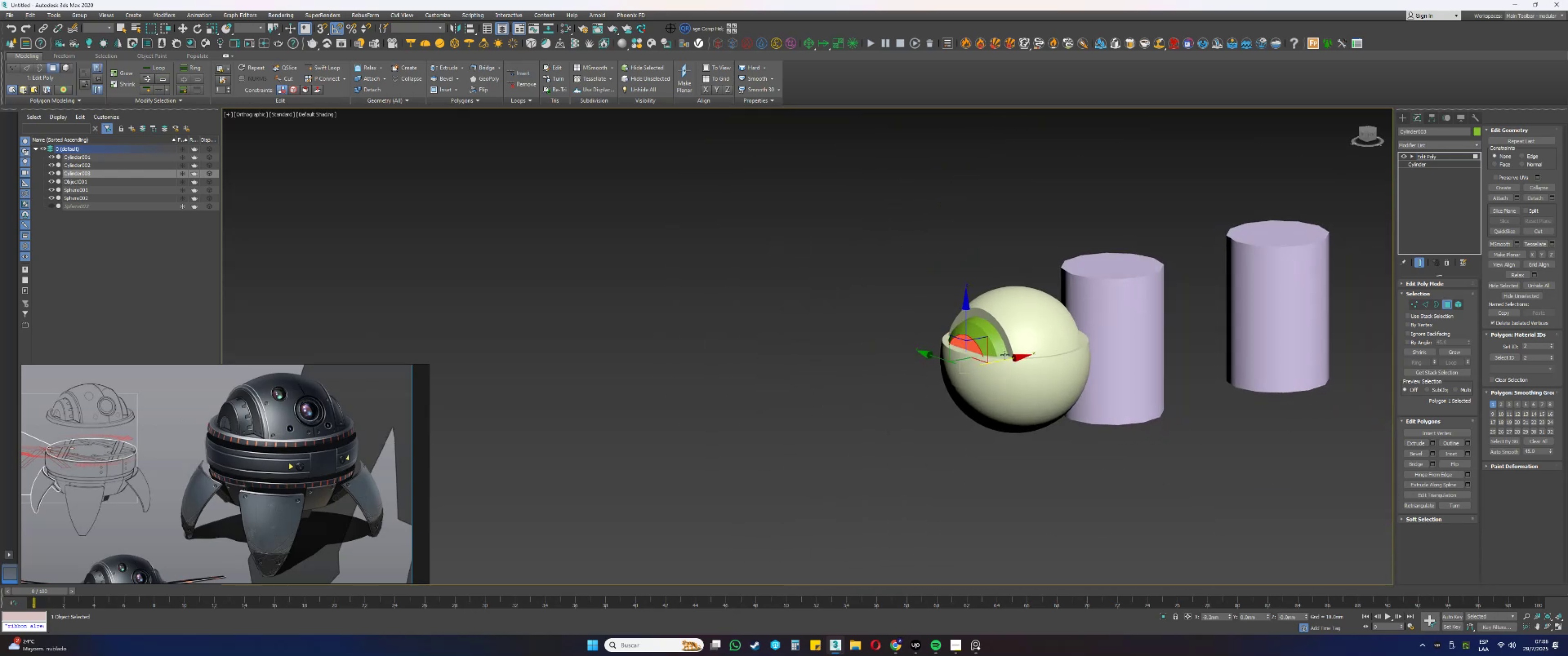 
scroll: coordinate [1011, 332], scroll_direction: up, amount: 2.0
 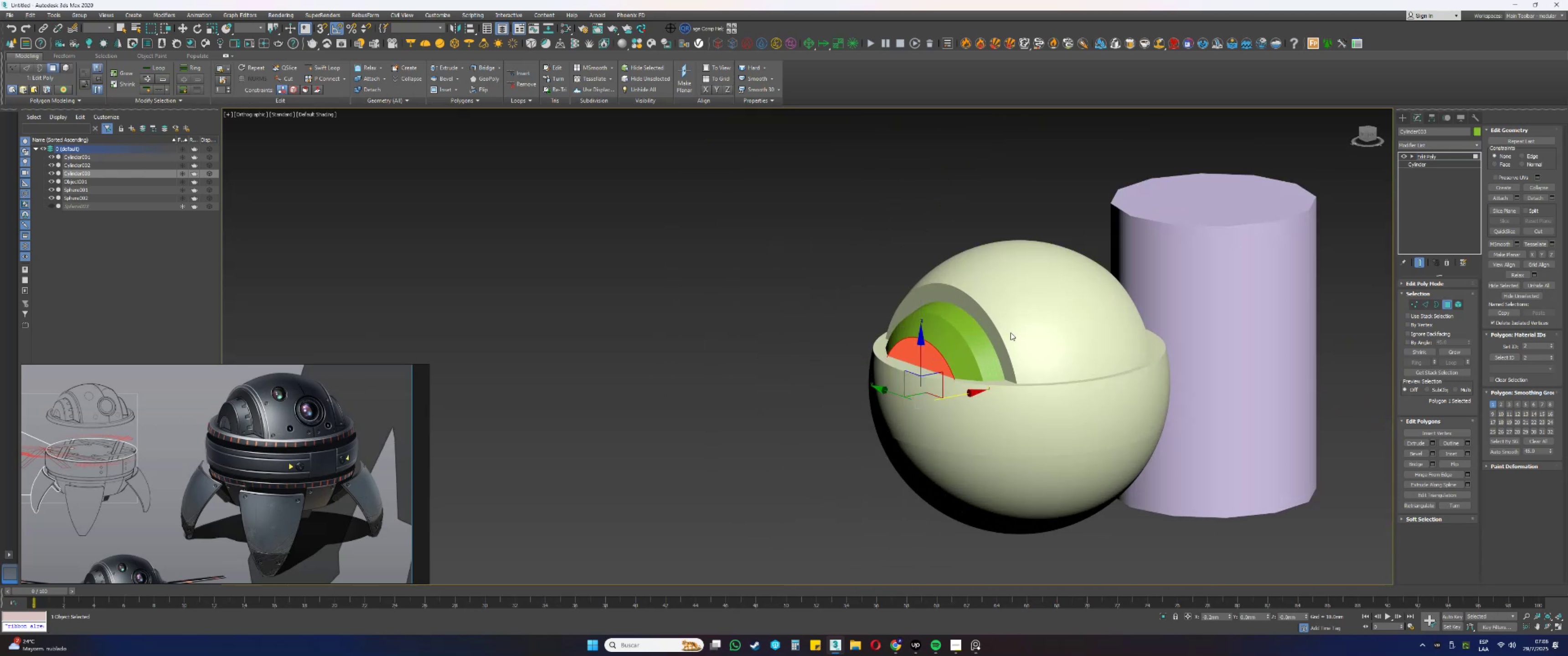 
hold_key(key=AltLeft, duration=0.37)
 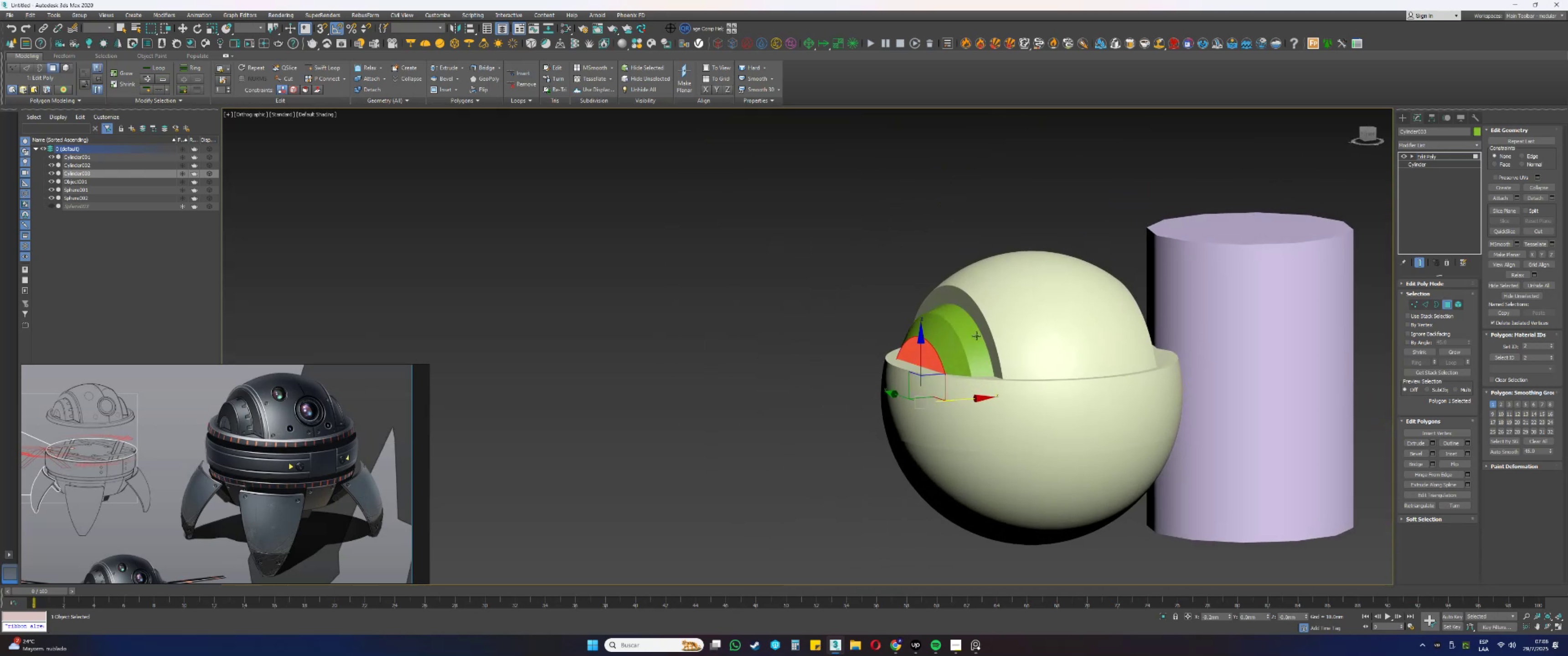 
scroll: coordinate [914, 338], scroll_direction: up, amount: 4.0
 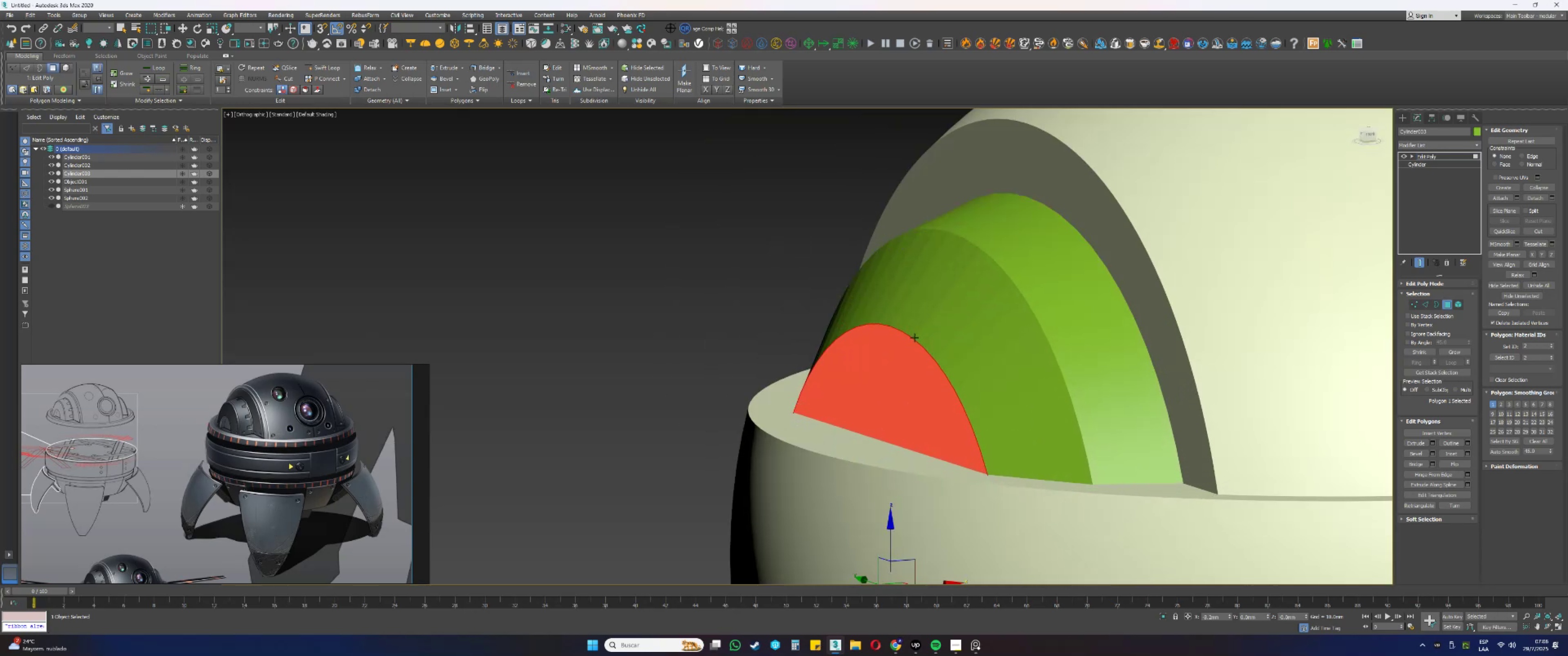 
hold_key(key=AltLeft, duration=0.85)
 